 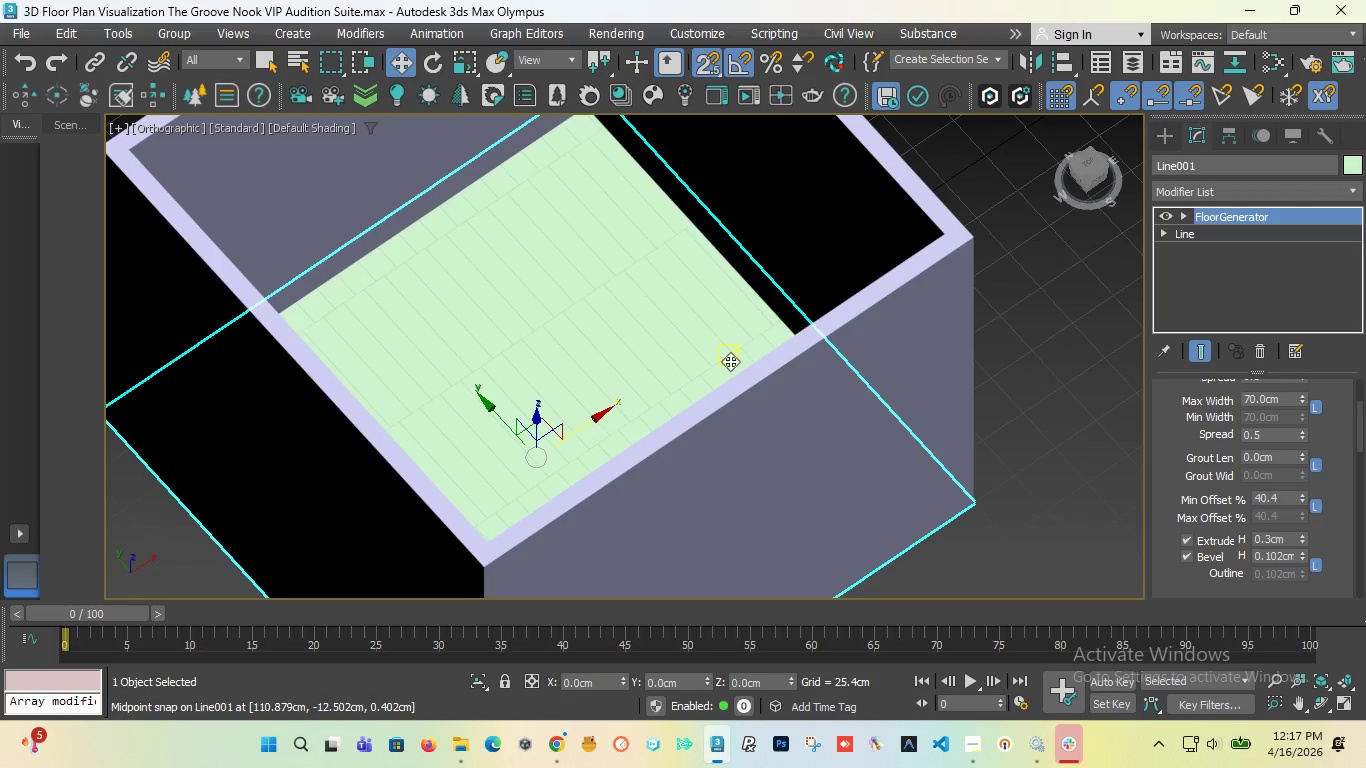 
key(T)
 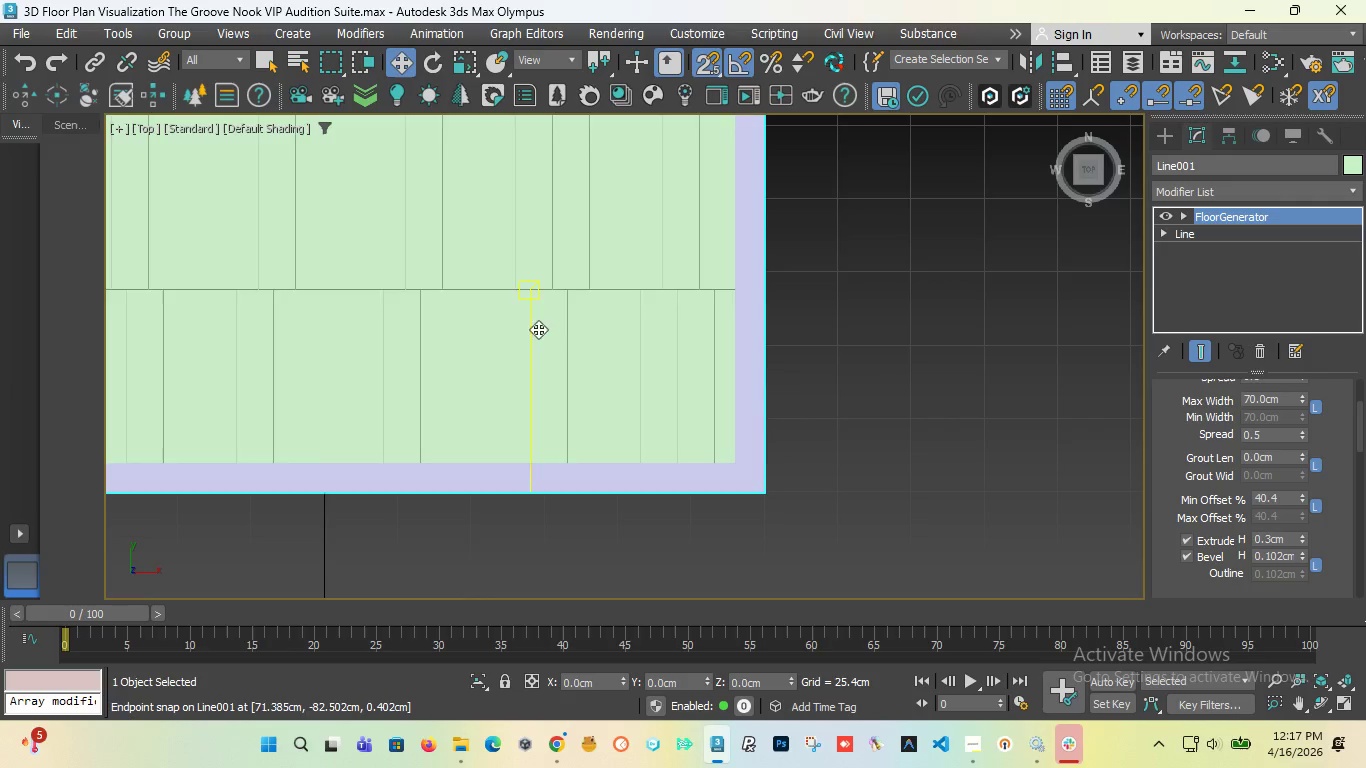 
scroll: coordinate [555, 350], scroll_direction: down, amount: 3.0
 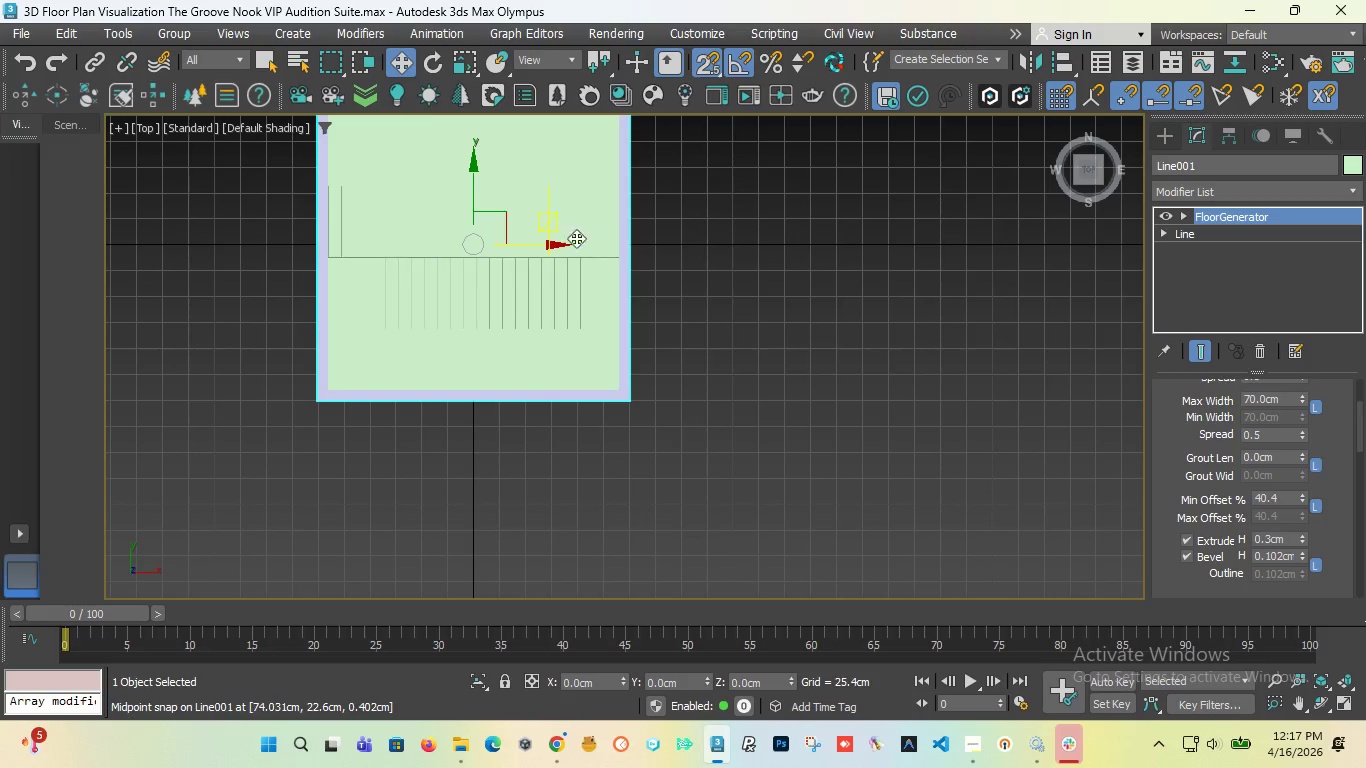 
scroll: coordinate [470, 203], scroll_direction: up, amount: 2.0
 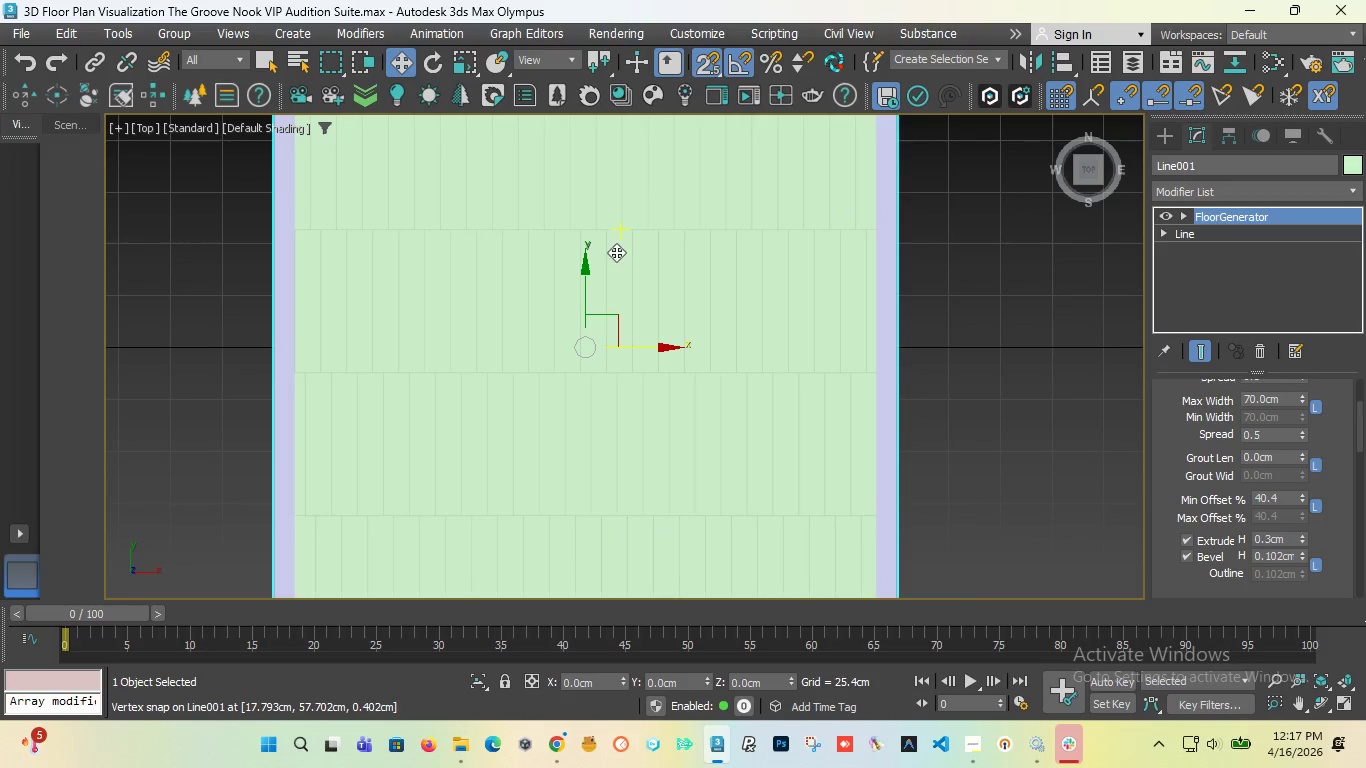 
key(F3)
 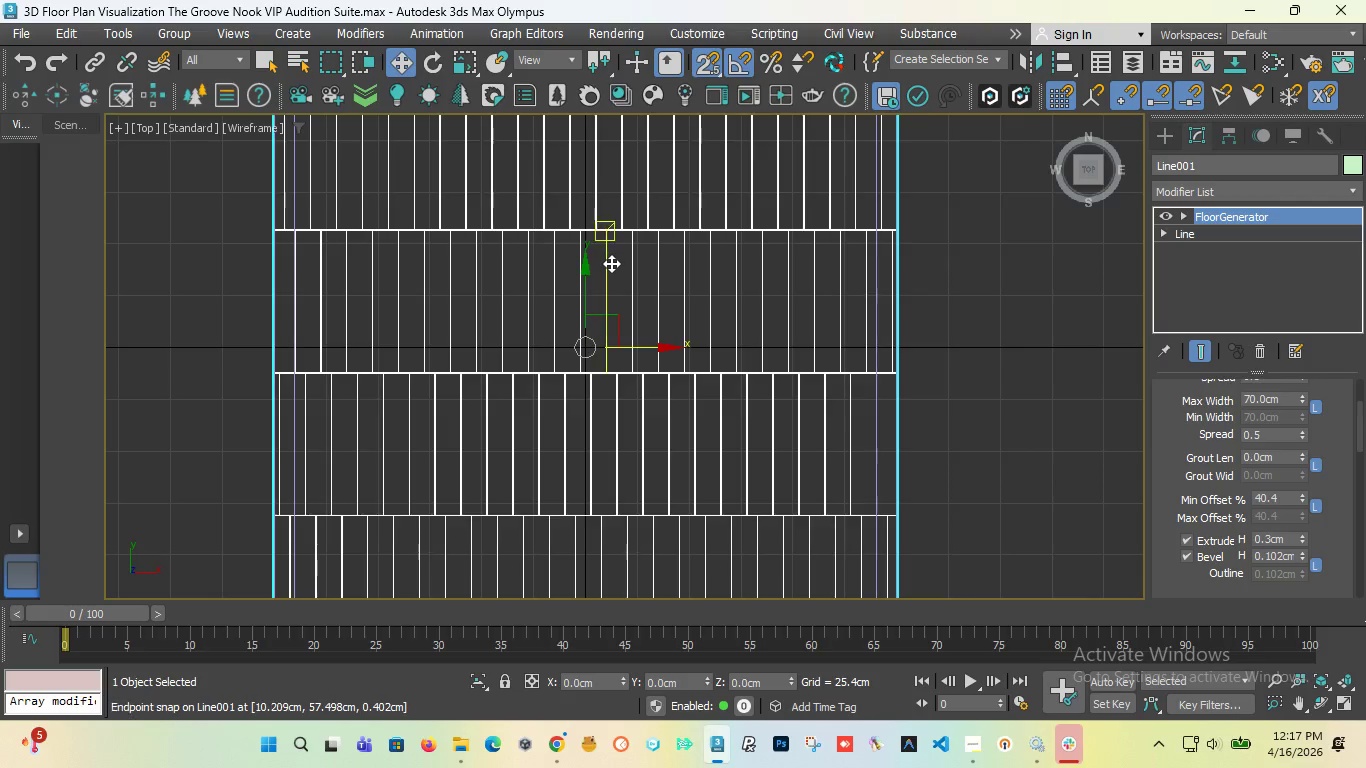 
scroll: coordinate [611, 265], scroll_direction: down, amount: 2.0
 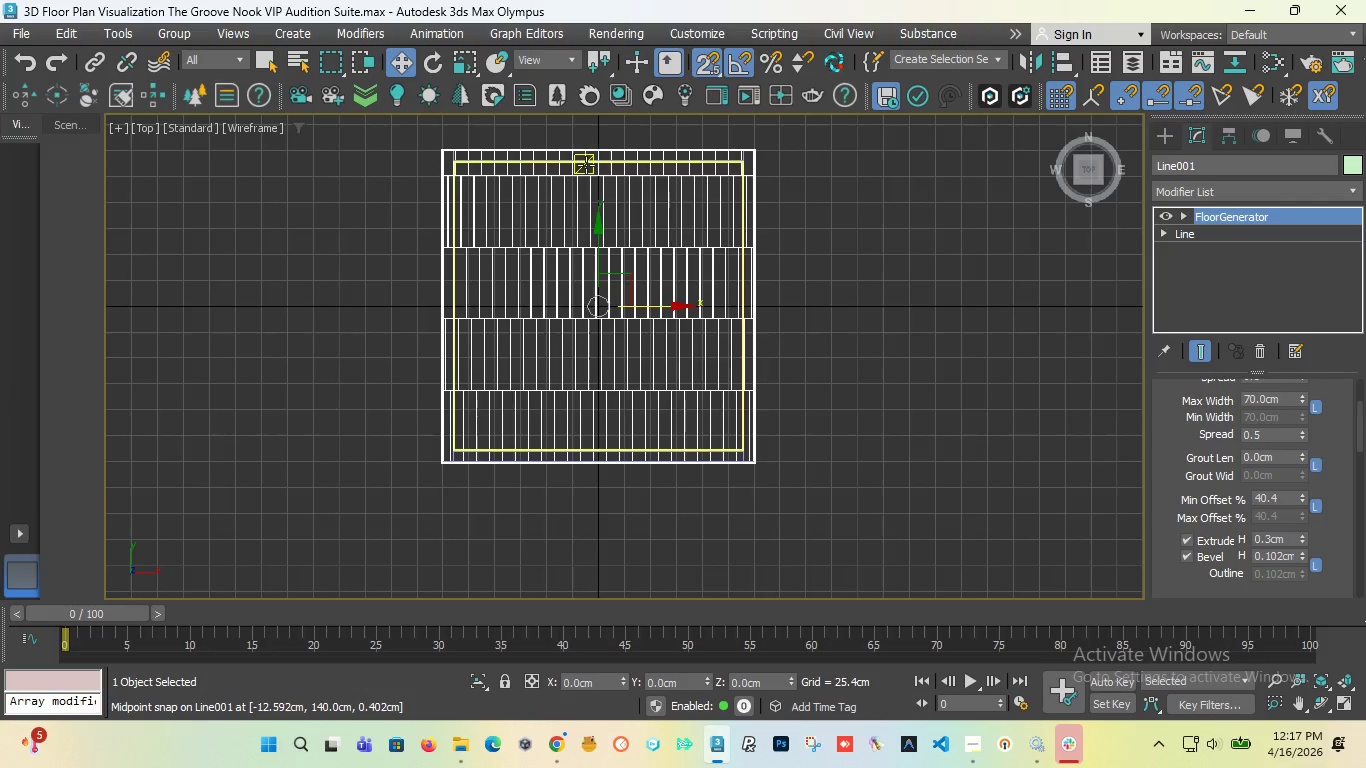 
scroll: coordinate [586, 165], scroll_direction: up, amount: 1.0
 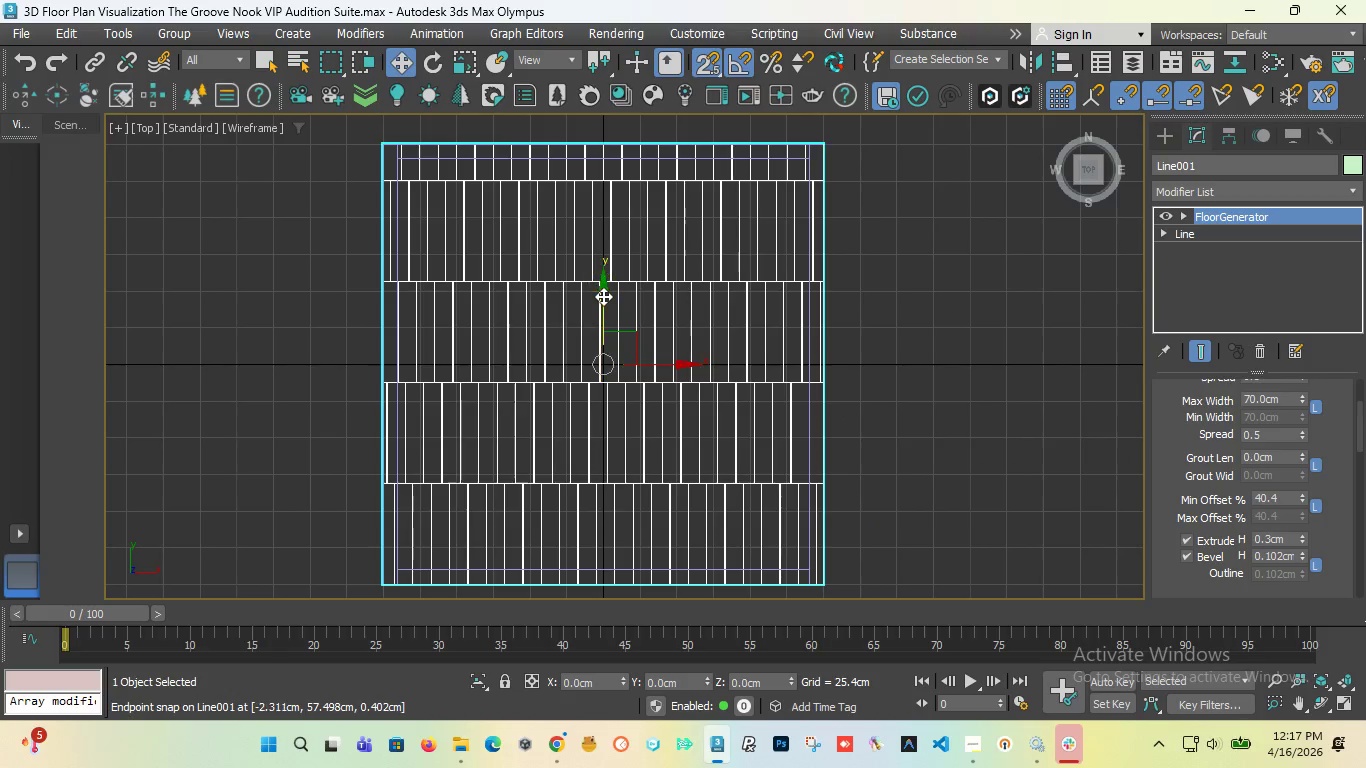 
left_click([439, 63])
 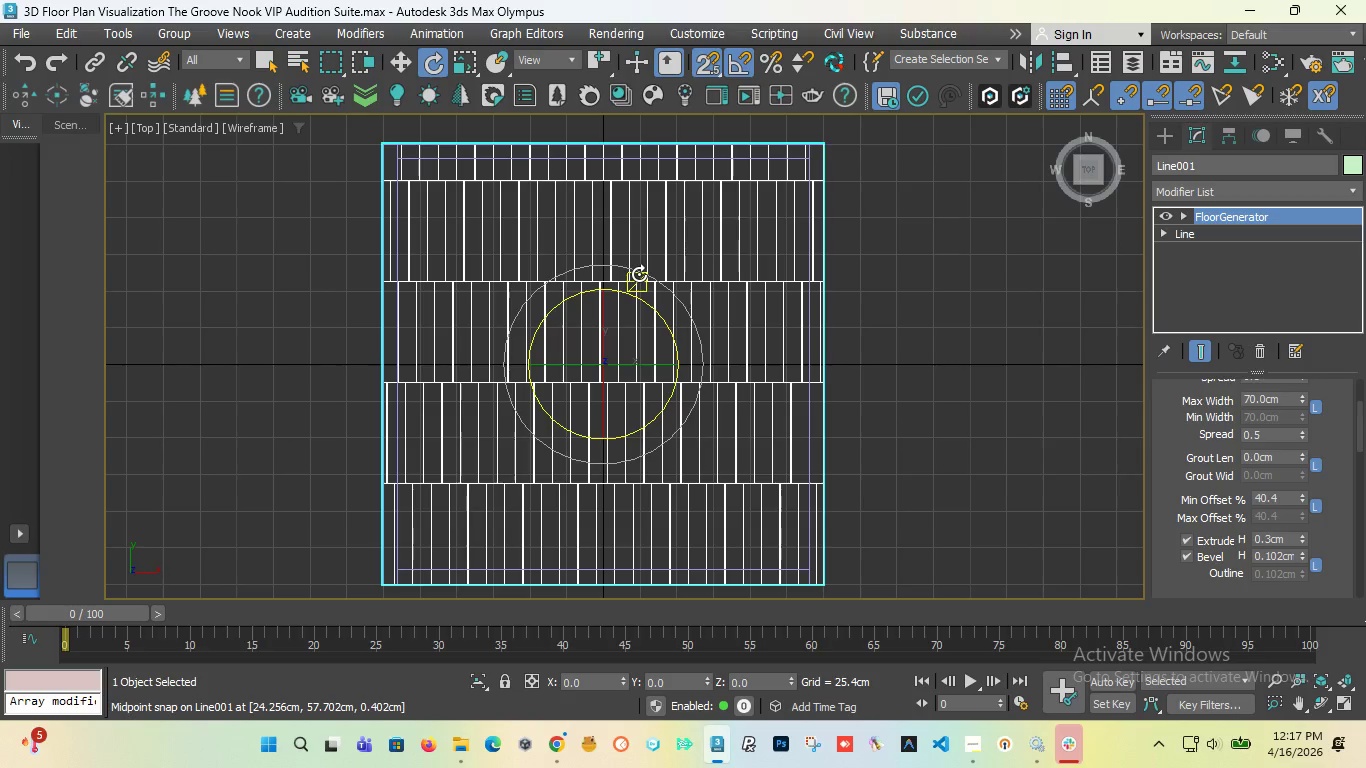 
left_click_drag(start_coordinate=[639, 274], to_coordinate=[628, 277])
 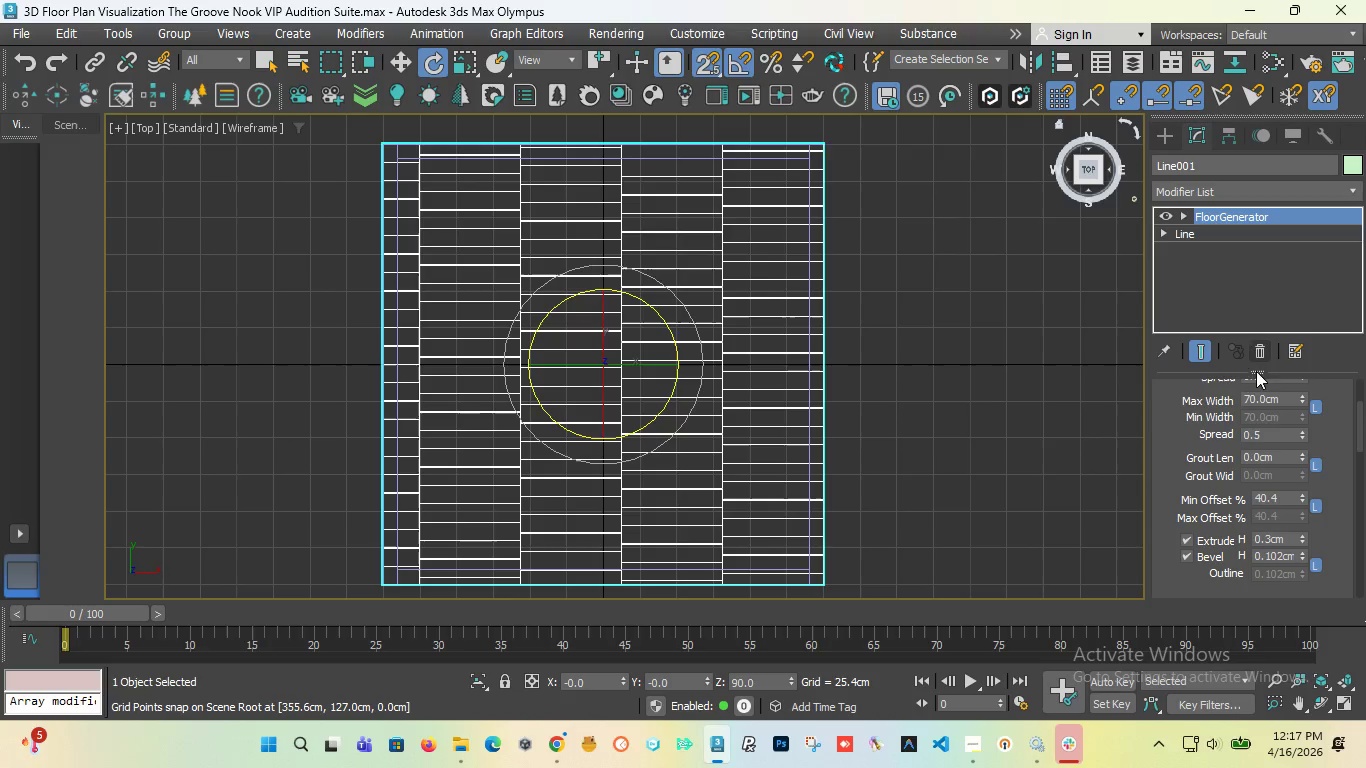 
wait(5.11)
 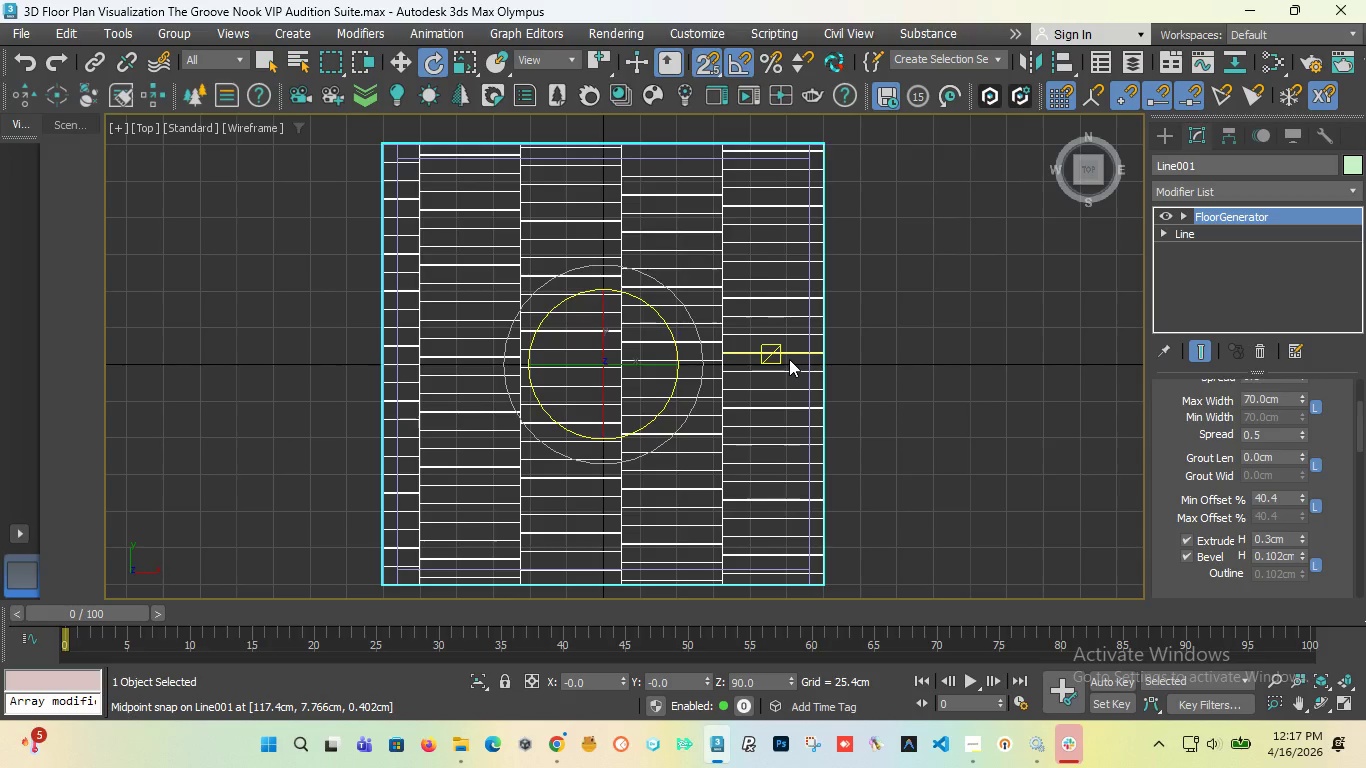 
left_click_drag(start_coordinate=[1358, 431], to_coordinate=[1355, 423])
 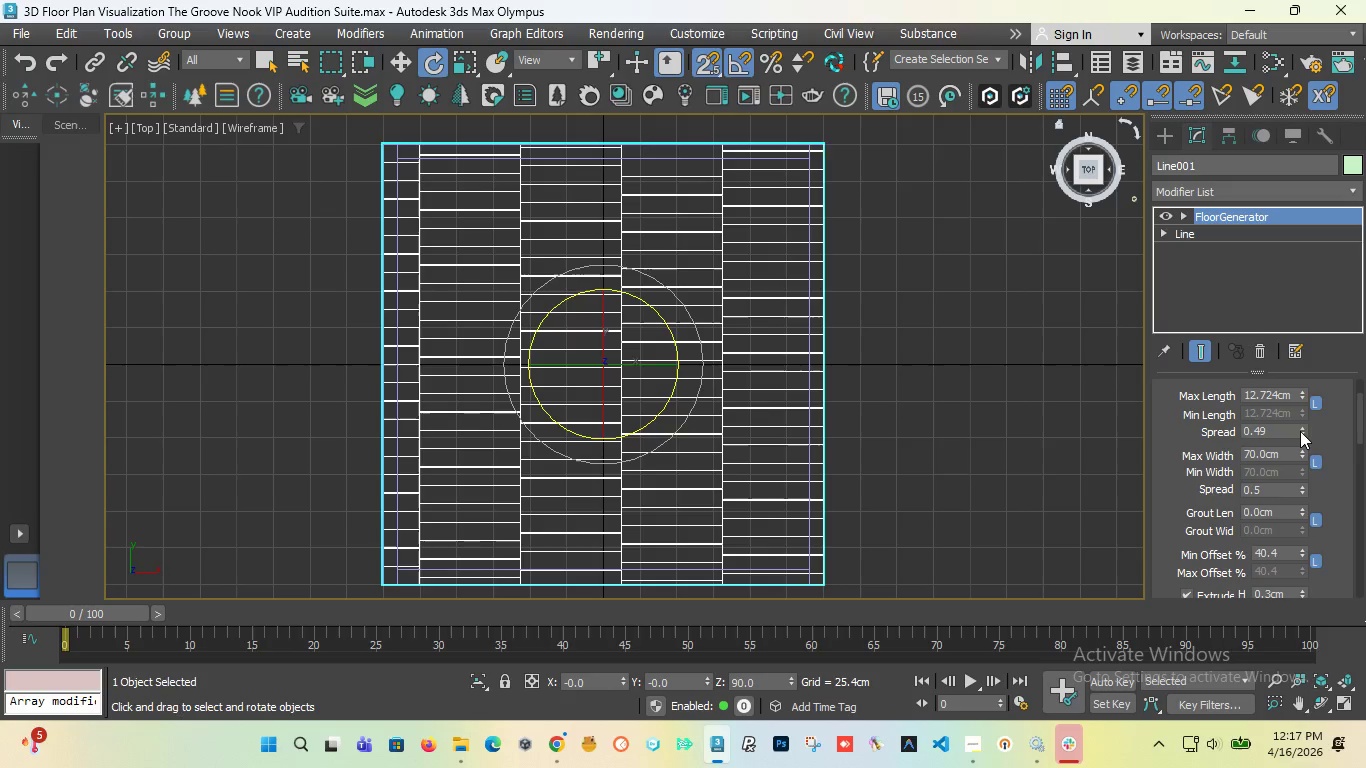 
left_click_drag(start_coordinate=[1300, 431], to_coordinate=[1301, 399])
 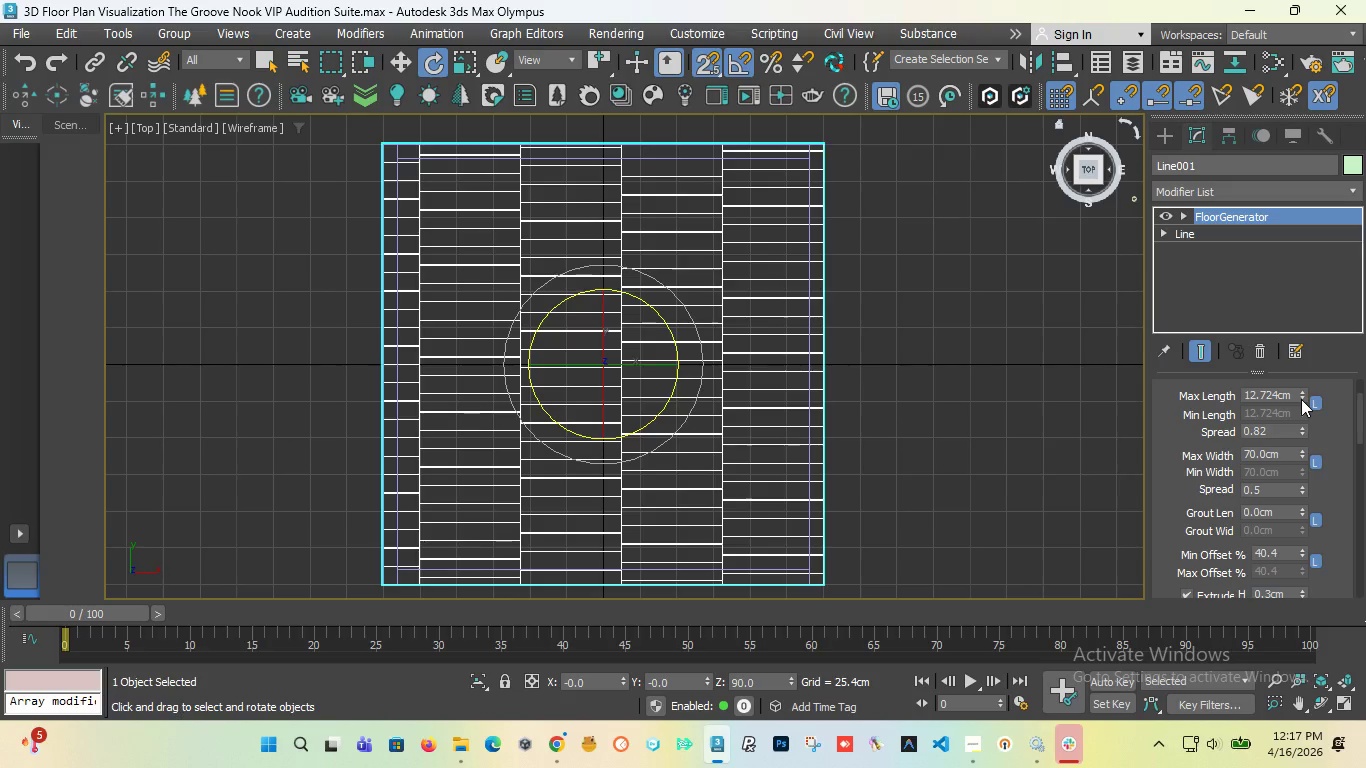 
key(Control+Z)
 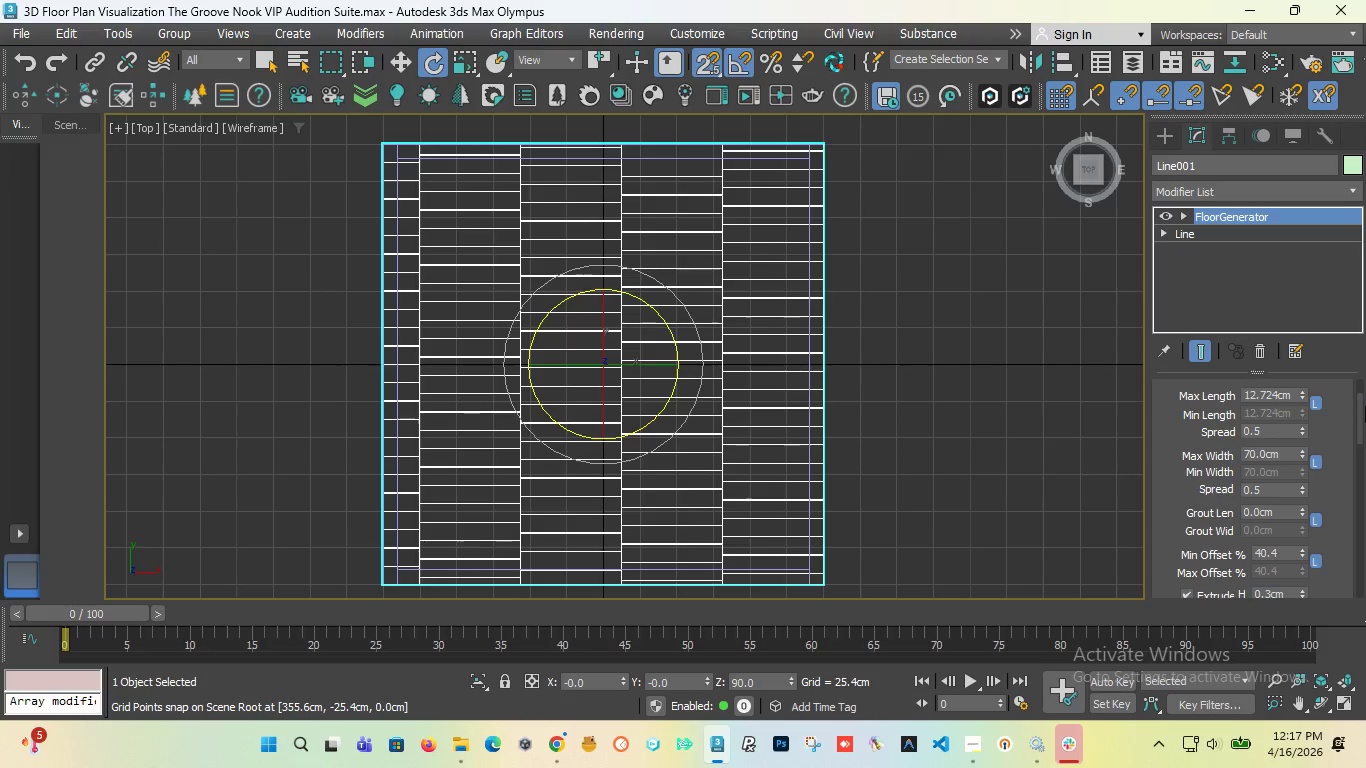 
left_click_drag(start_coordinate=[1362, 414], to_coordinate=[1361, 426])
 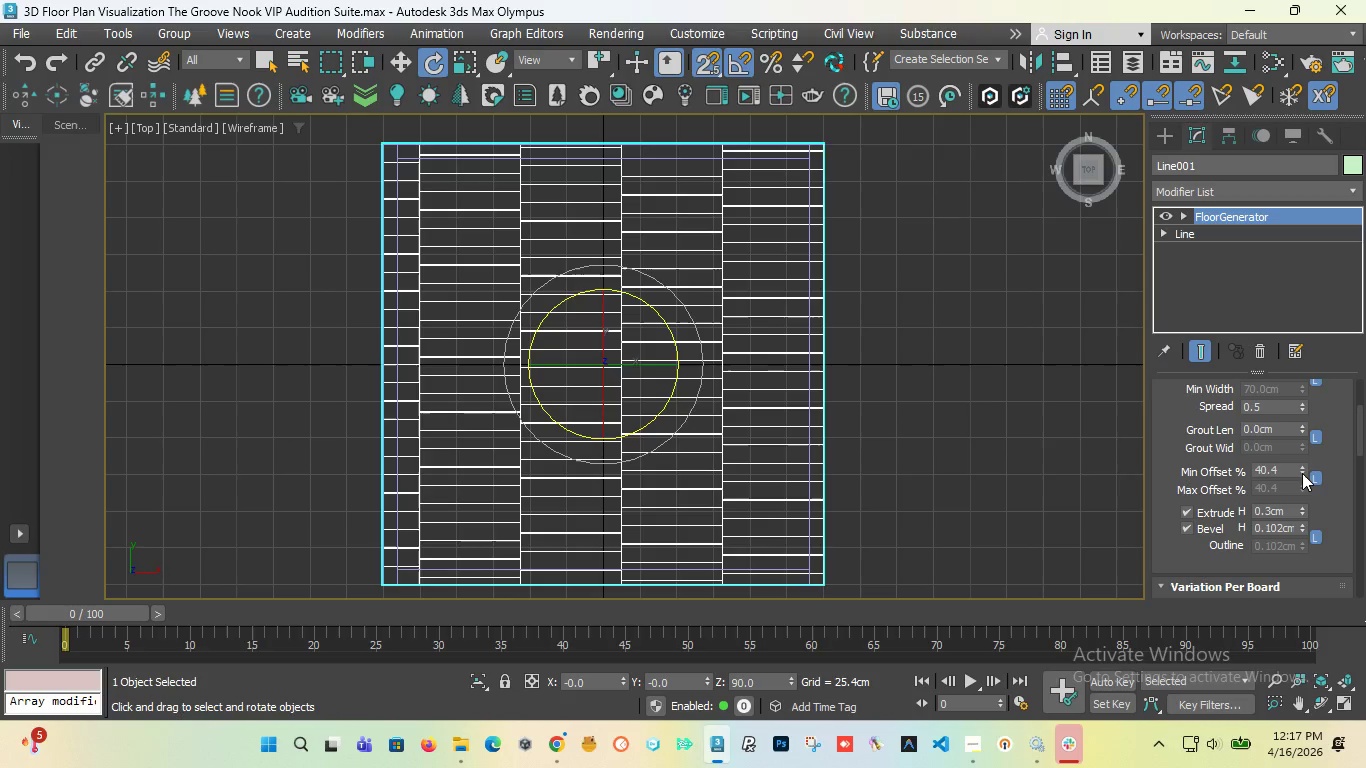 
left_click_drag(start_coordinate=[1302, 473], to_coordinate=[1321, 344])
 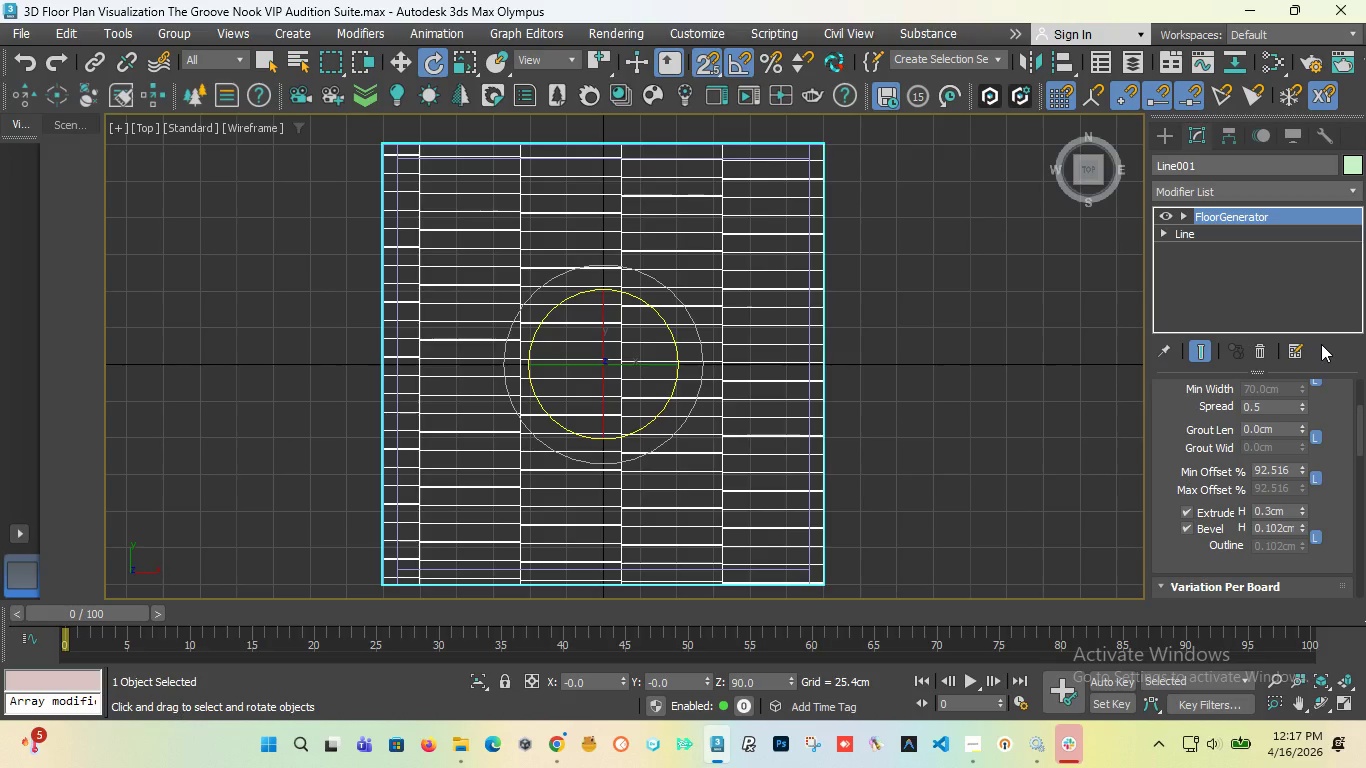 
key(Control+Z)
 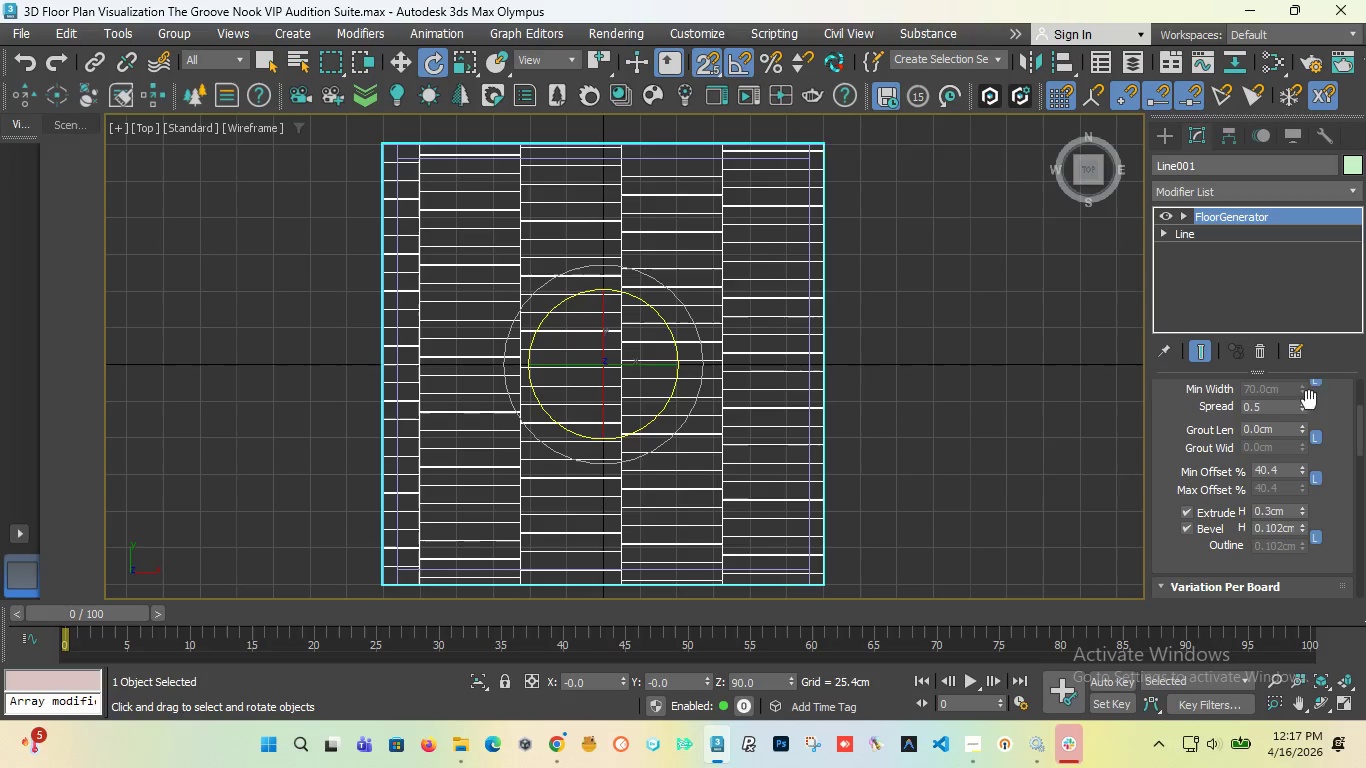 
wait(7.19)
 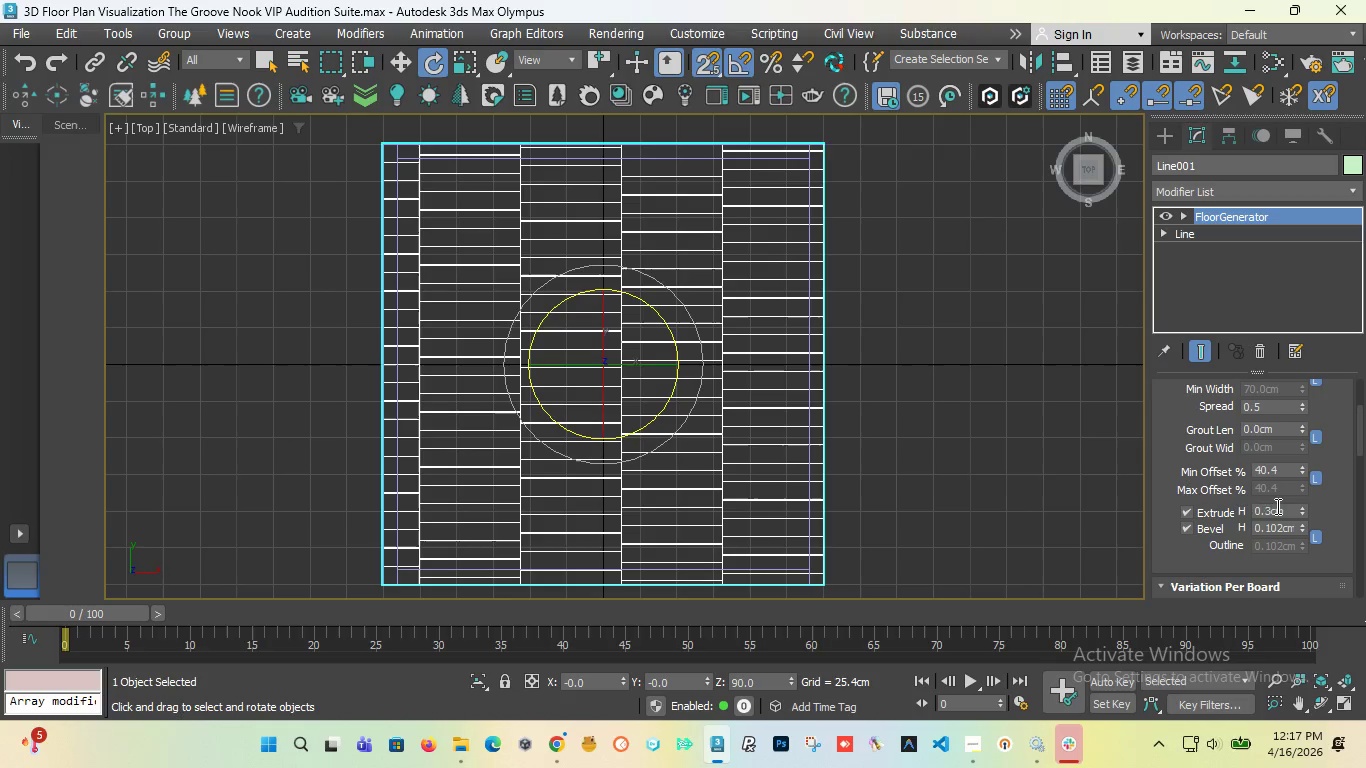 
left_click_drag(start_coordinate=[1359, 431], to_coordinate=[1359, 453])
 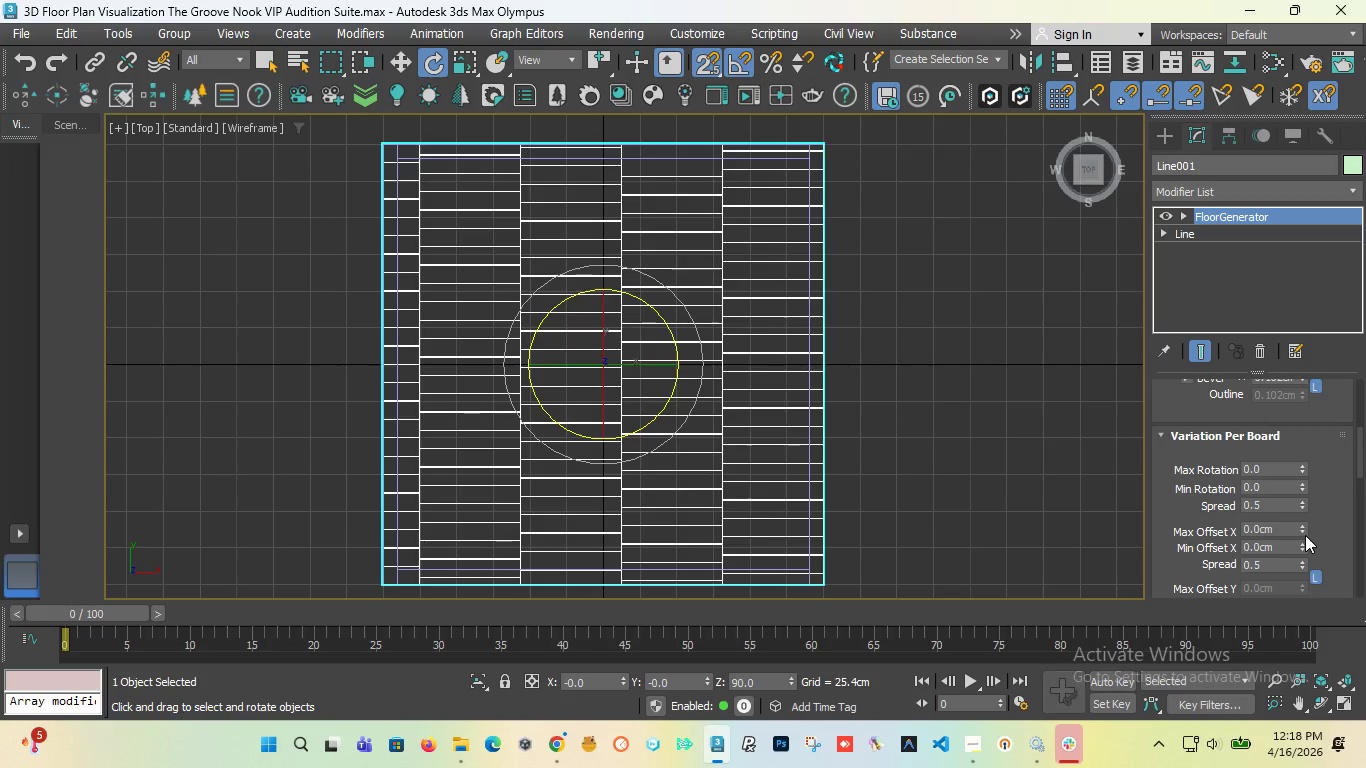 
left_click_drag(start_coordinate=[1305, 535], to_coordinate=[1318, 427])
 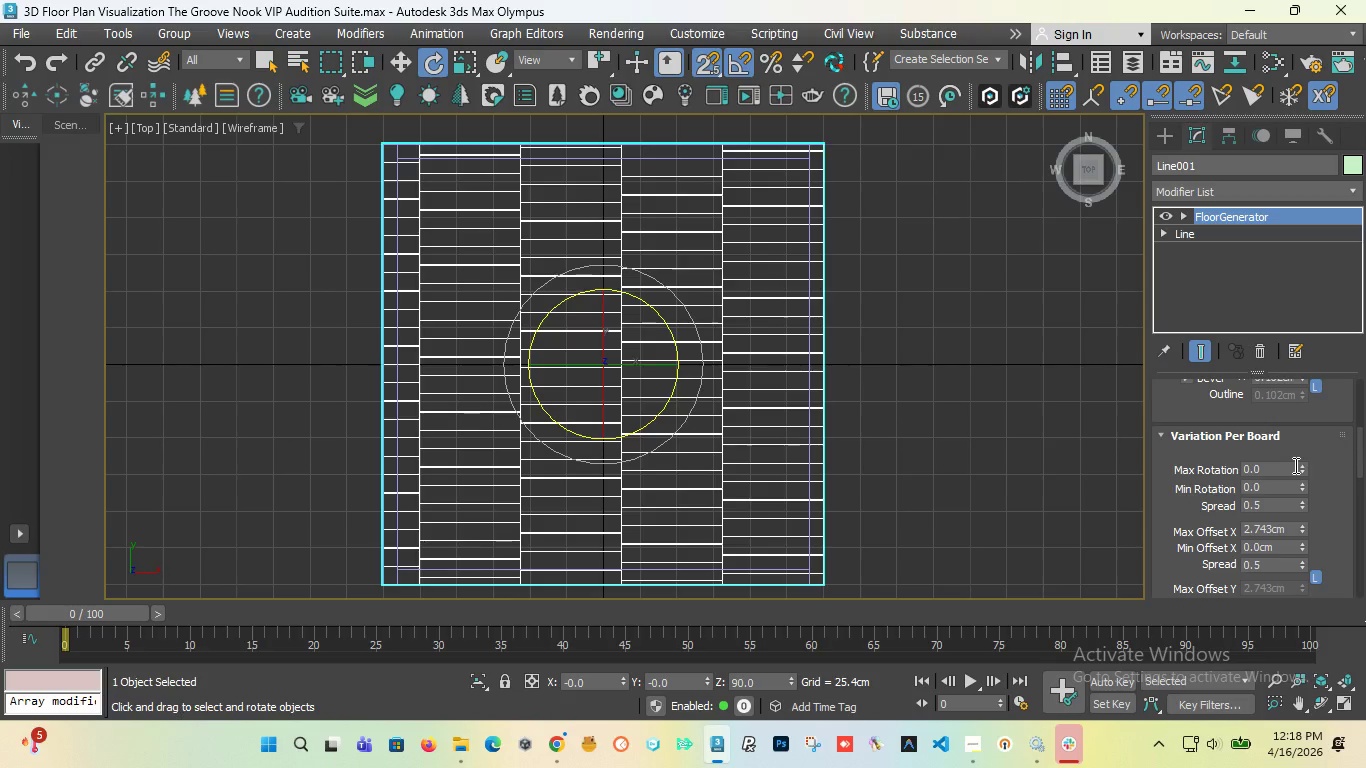 
key(Control+Z)
 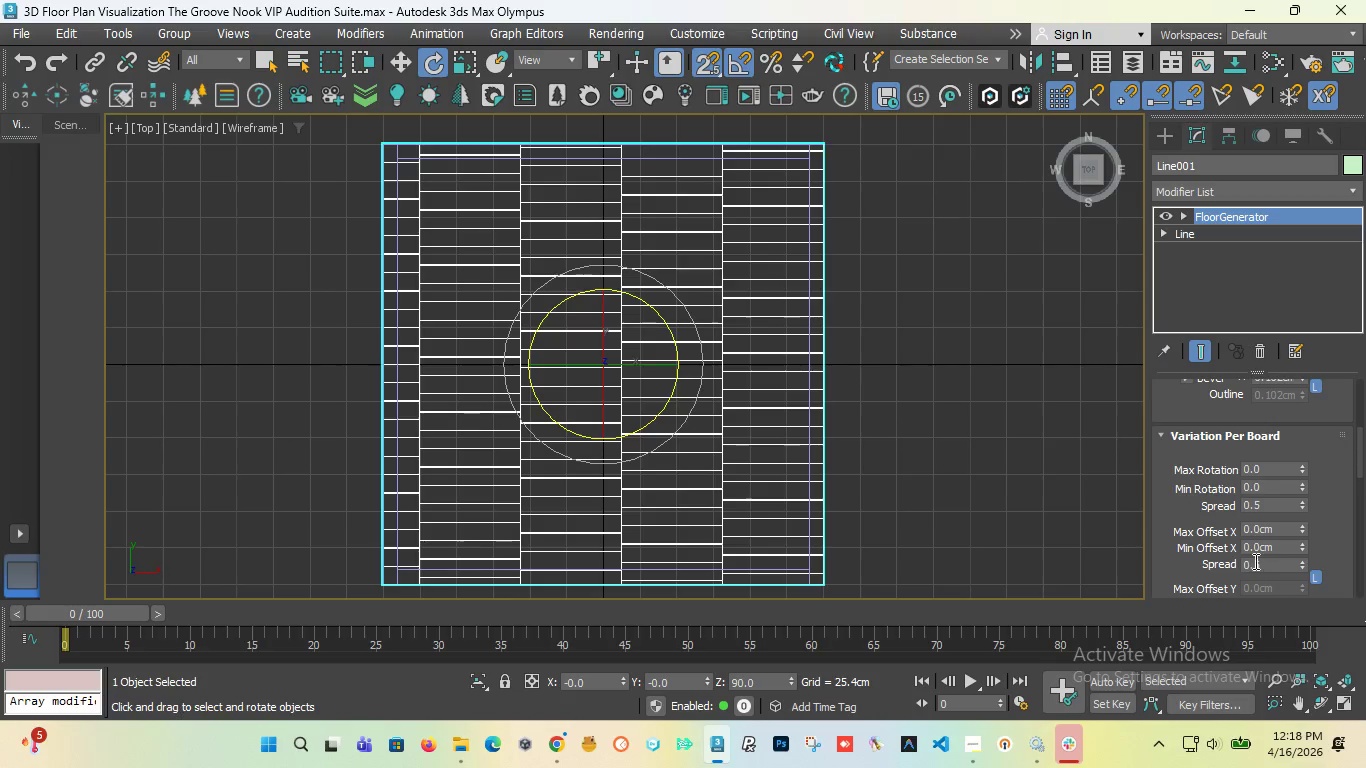 
scroll: coordinate [1254, 561], scroll_direction: down, amount: 2.0
 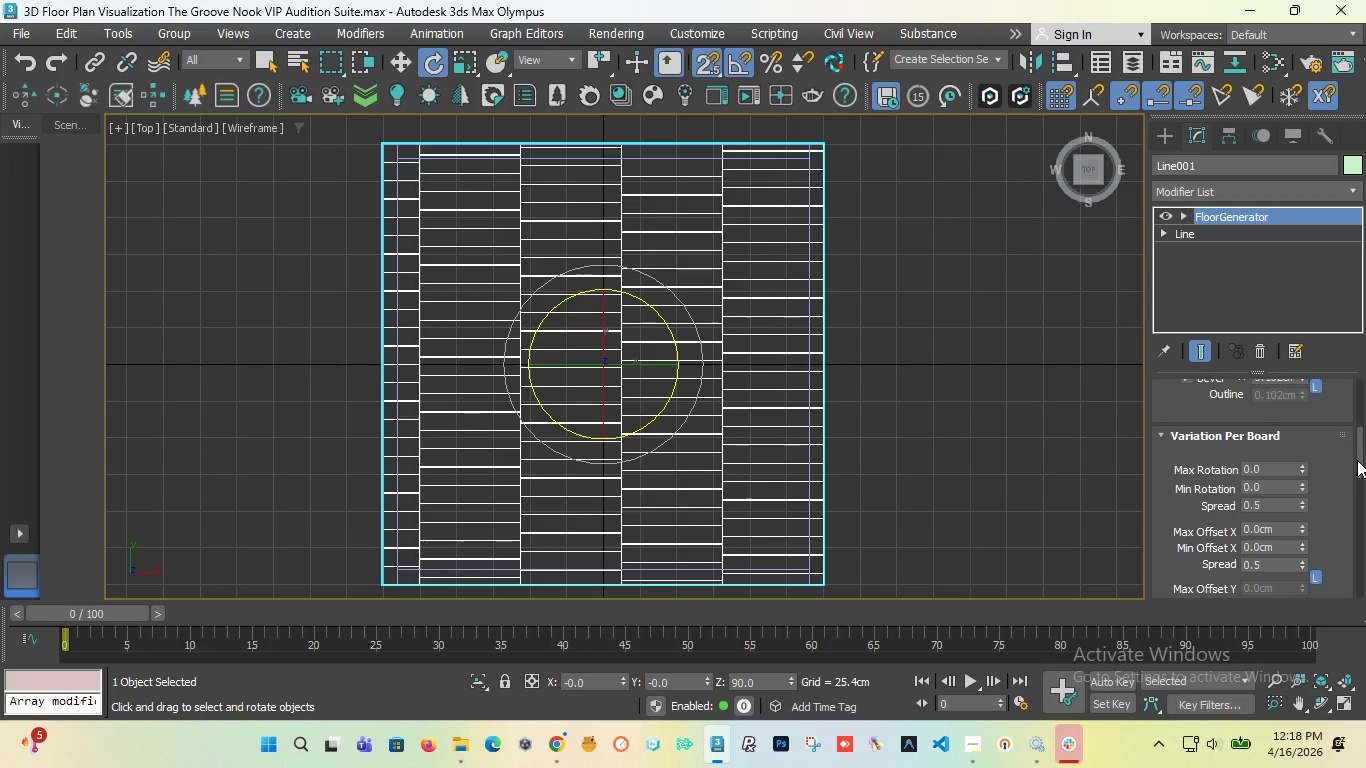 
left_click_drag(start_coordinate=[1357, 460], to_coordinate=[1358, 481])
 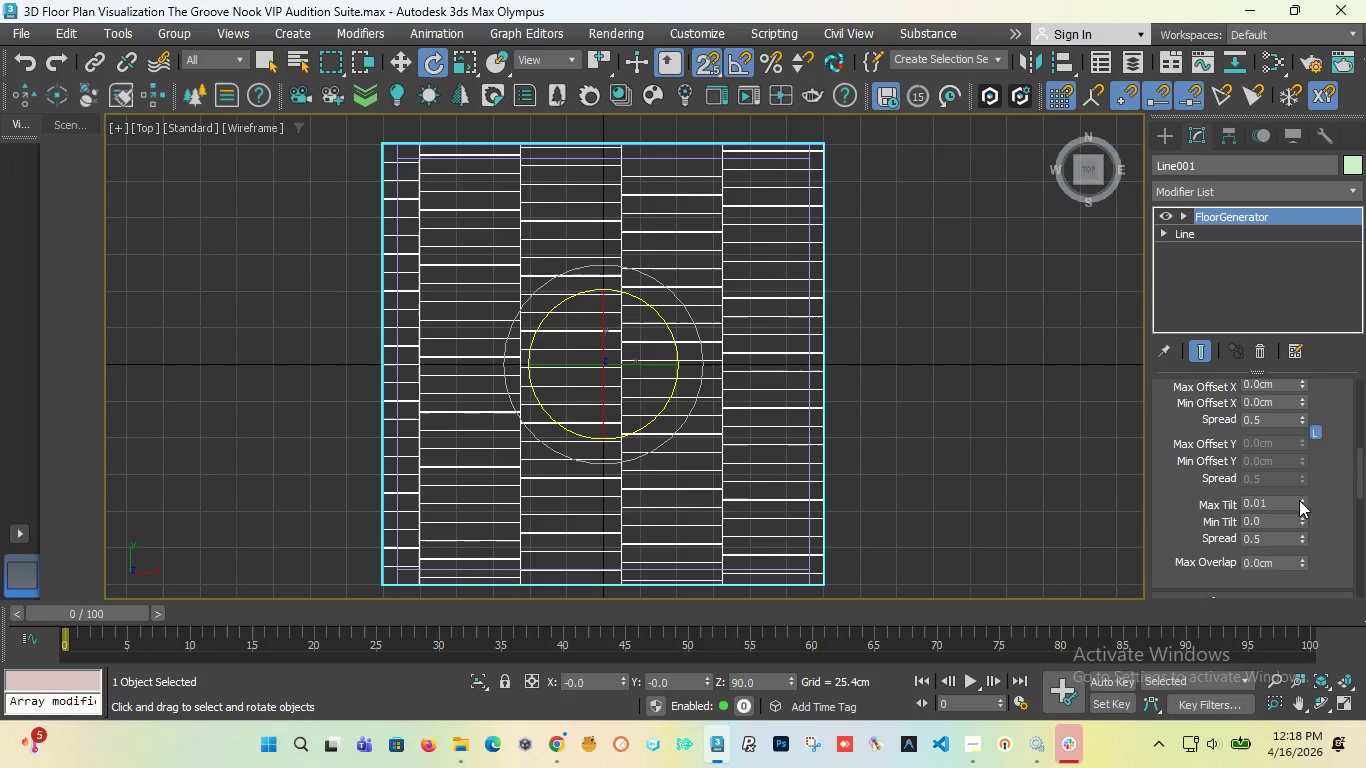 
left_click_drag(start_coordinate=[1299, 500], to_coordinate=[1305, 453])
 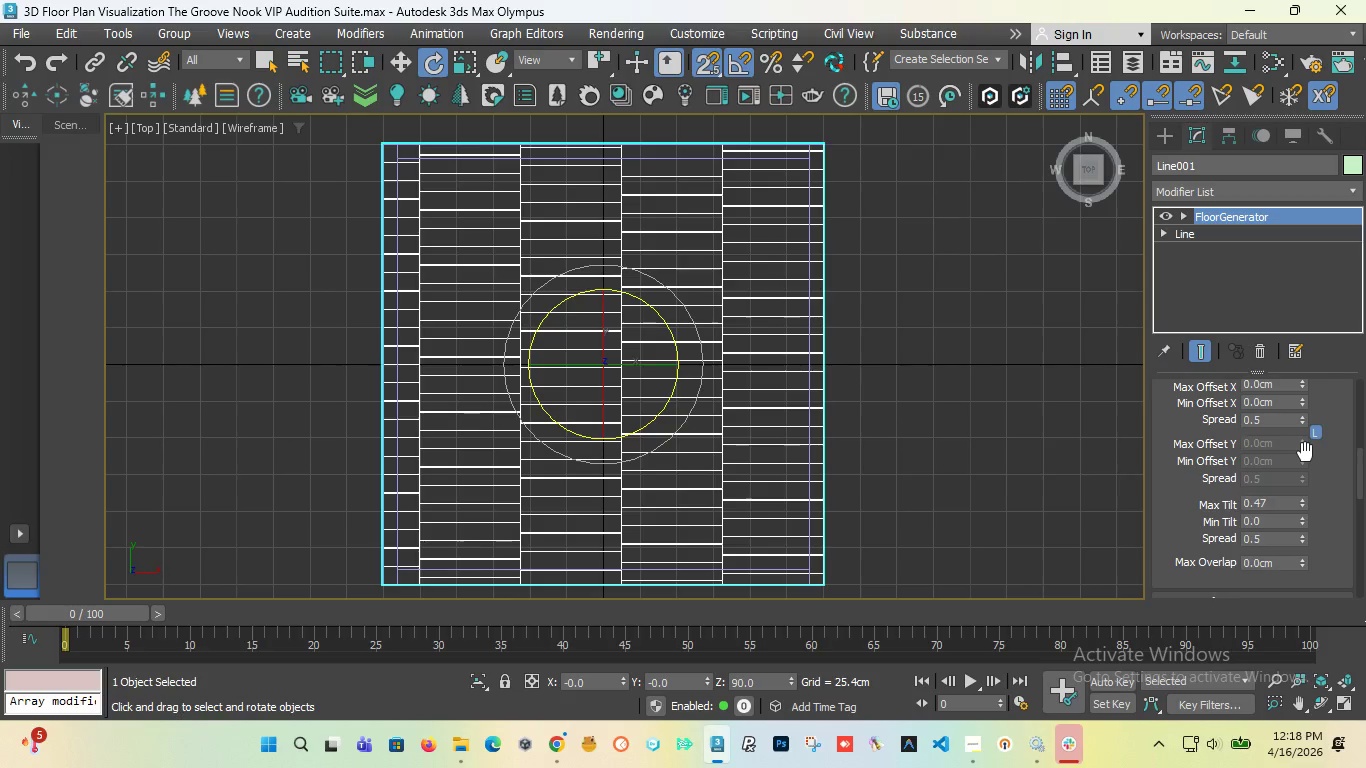 
key(Control+Z)
 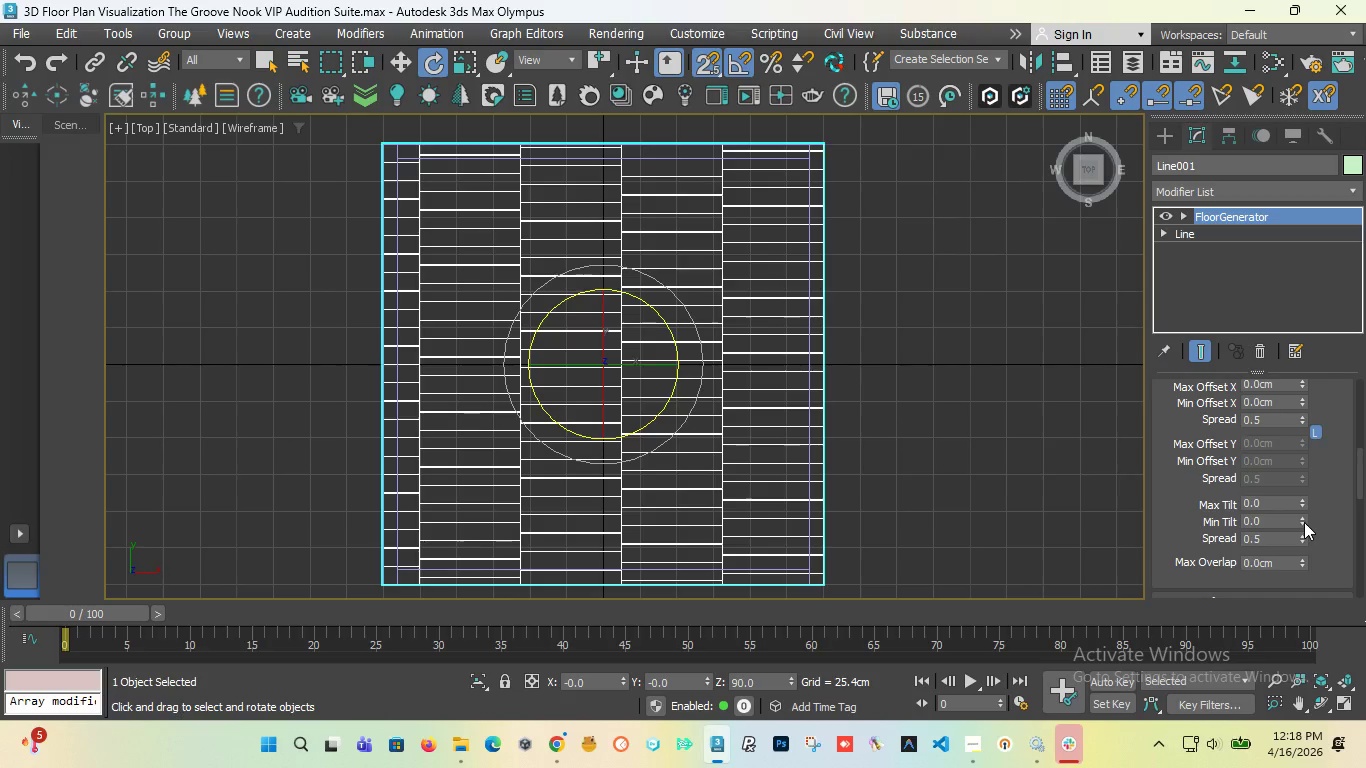 
left_click_drag(start_coordinate=[1304, 522], to_coordinate=[1303, 478])
 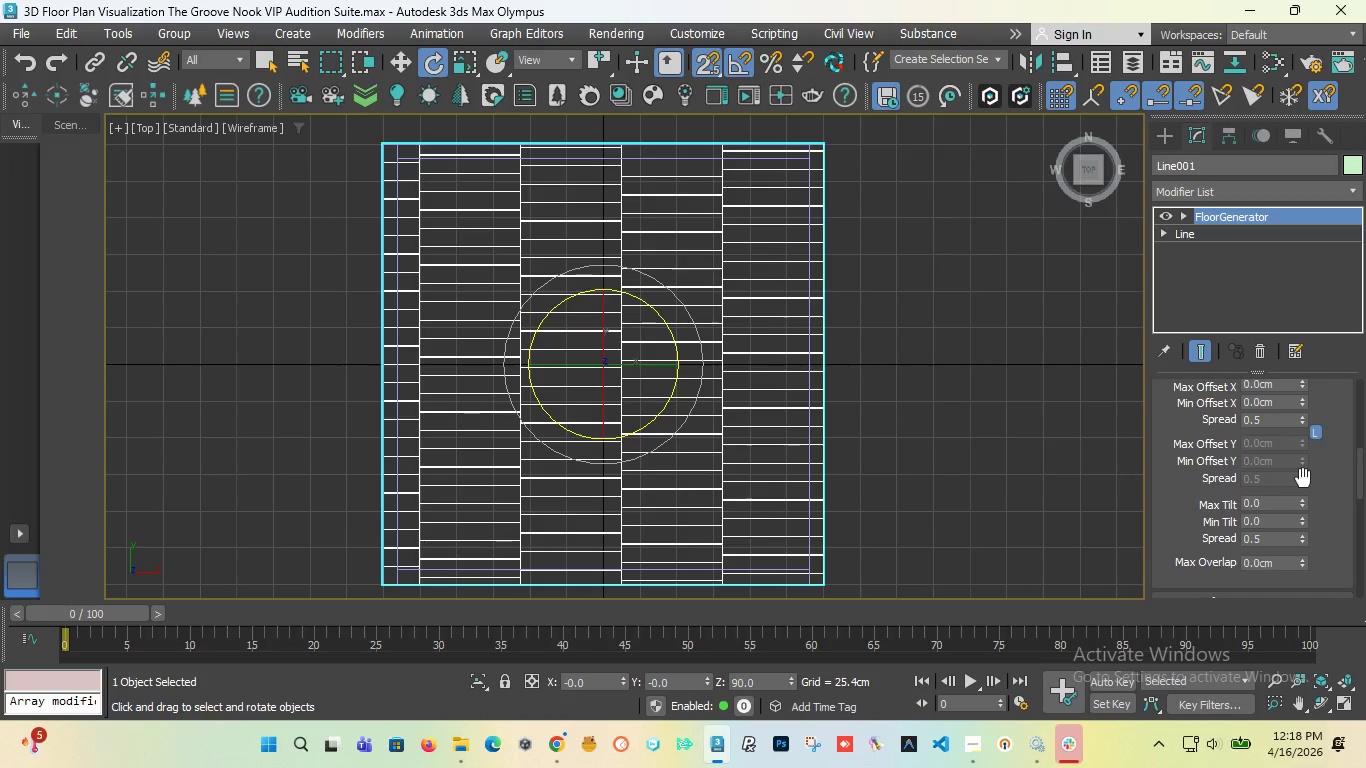 
key(Control+Z)
 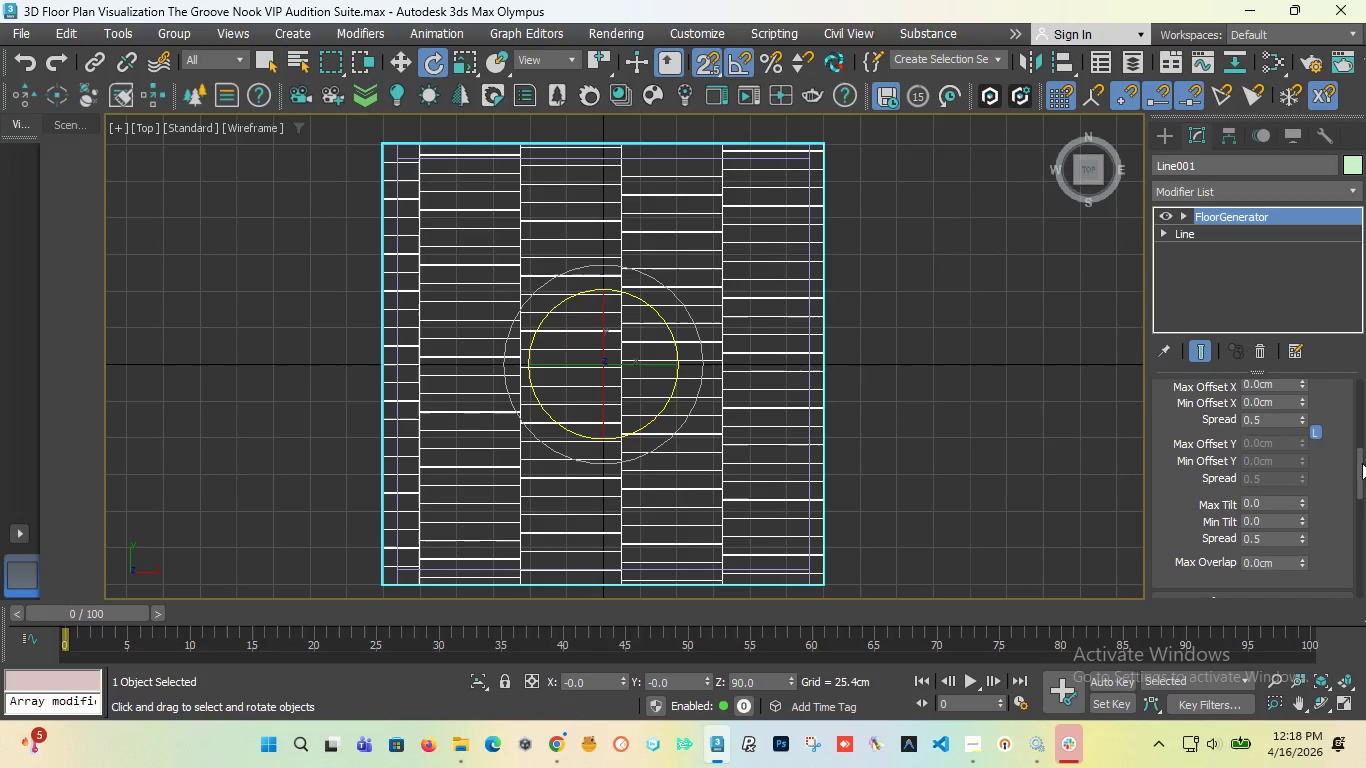 
left_click_drag(start_coordinate=[1361, 463], to_coordinate=[1355, 491])
 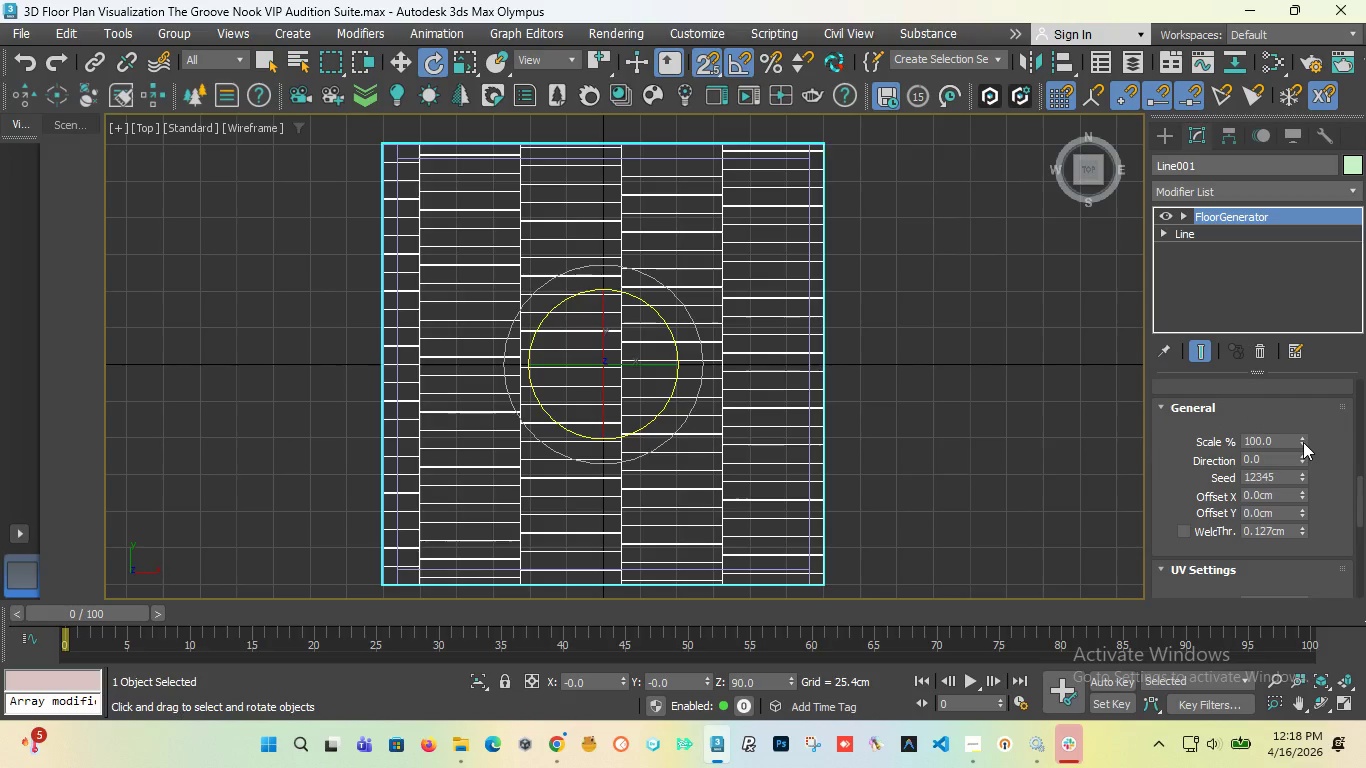 
left_click_drag(start_coordinate=[1303, 442], to_coordinate=[1302, 434])
 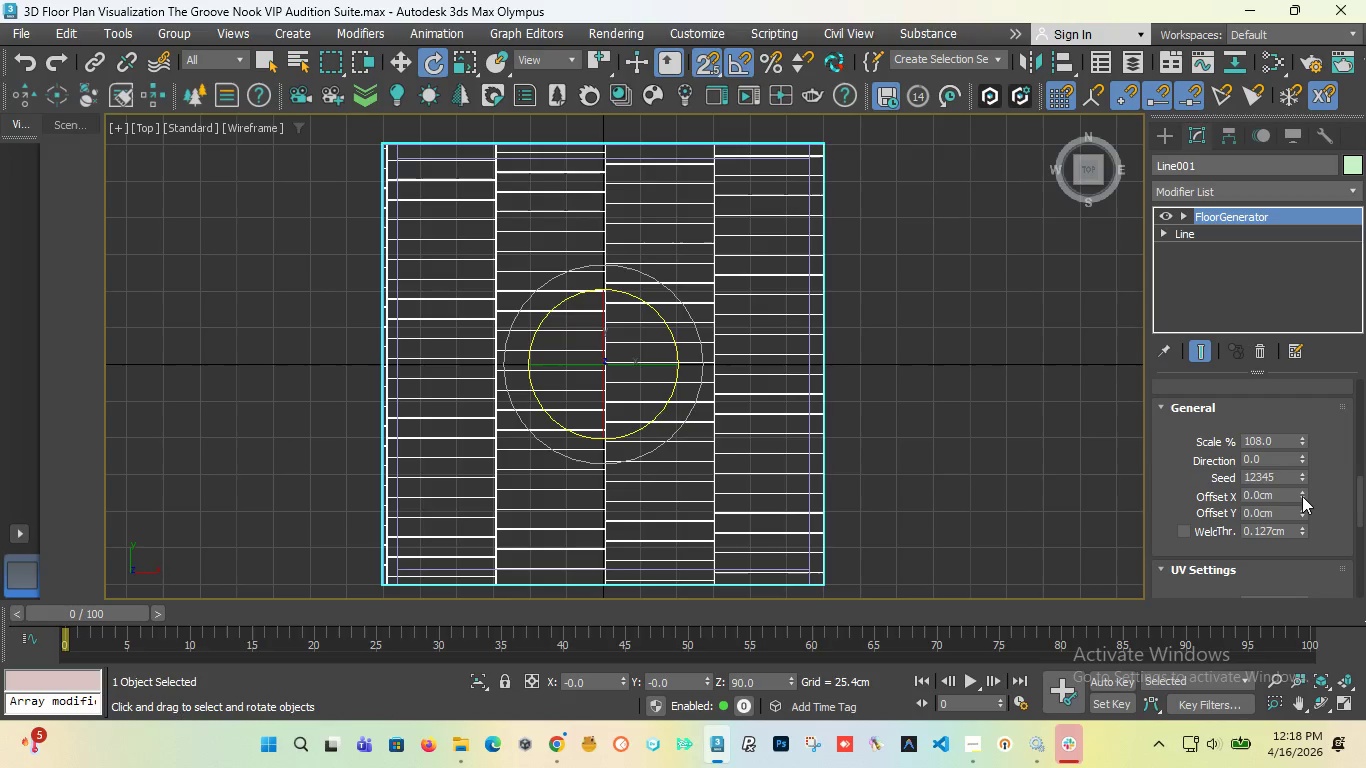 
left_click_drag(start_coordinate=[1302, 496], to_coordinate=[1303, 174])
 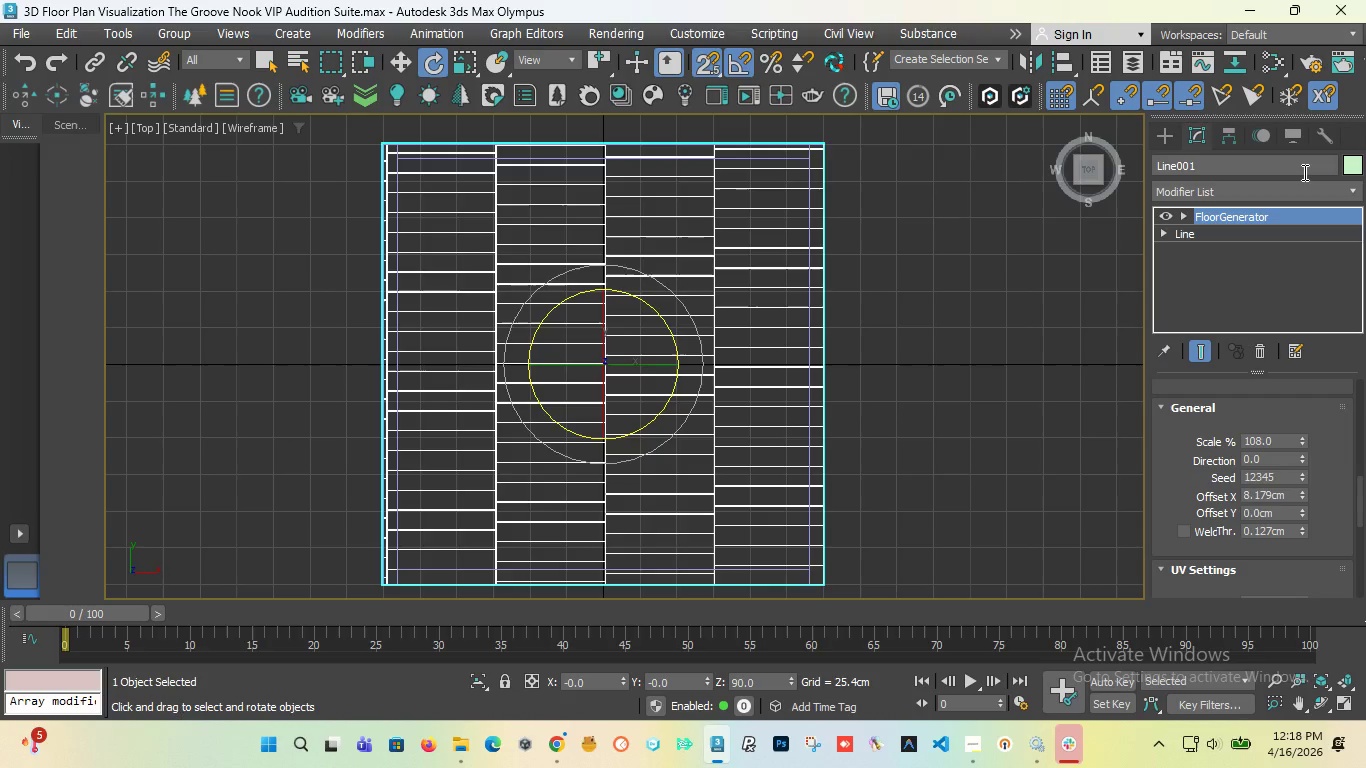 
key(Control+Z)
 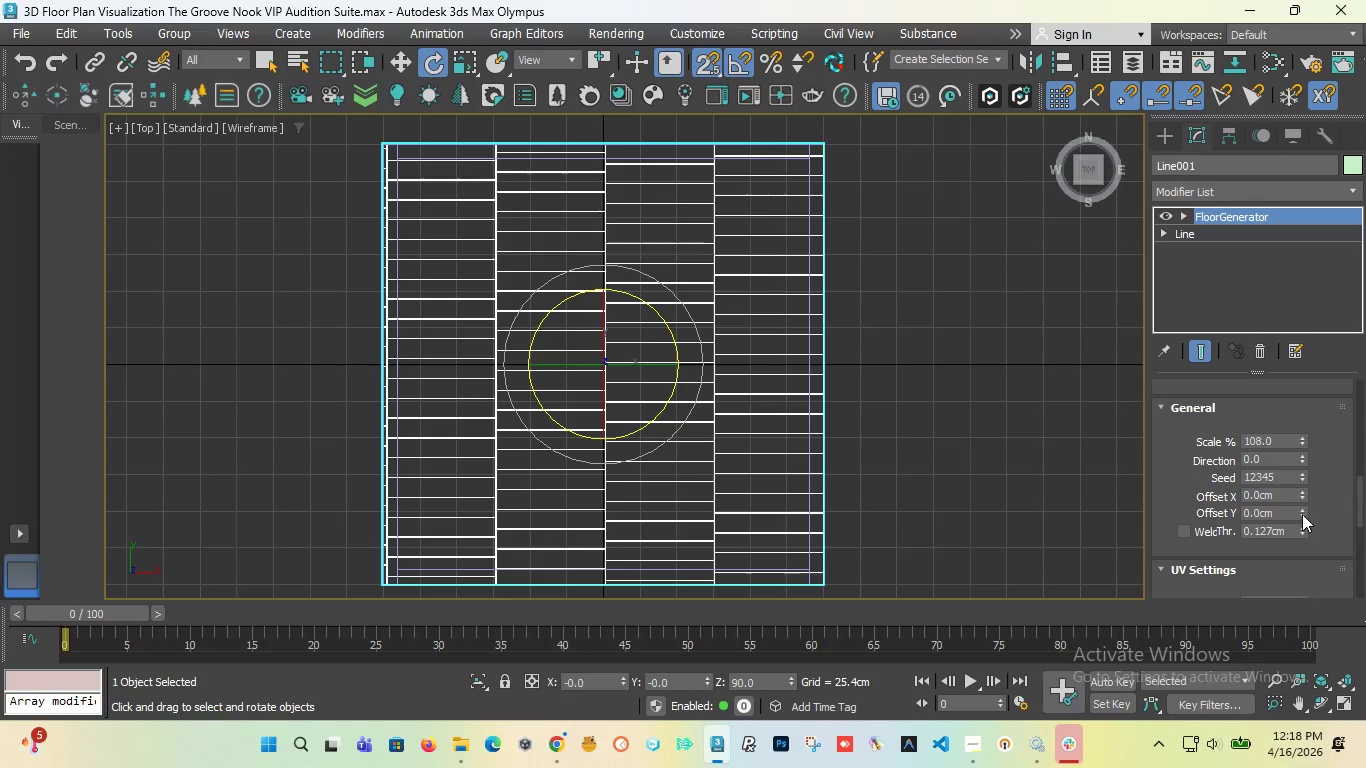 
left_click_drag(start_coordinate=[1302, 514], to_coordinate=[1167, 217])
 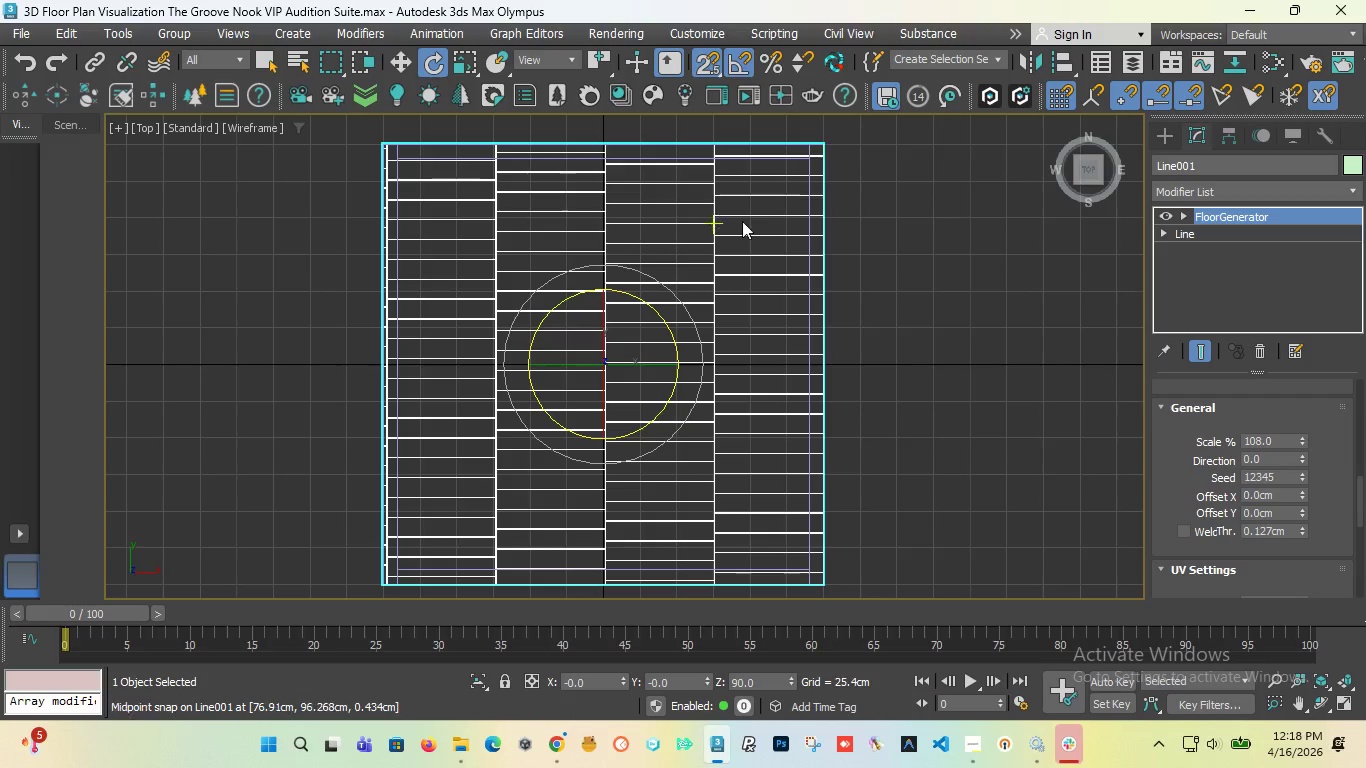 
scroll: coordinate [745, 221], scroll_direction: none, amount: 0.0
 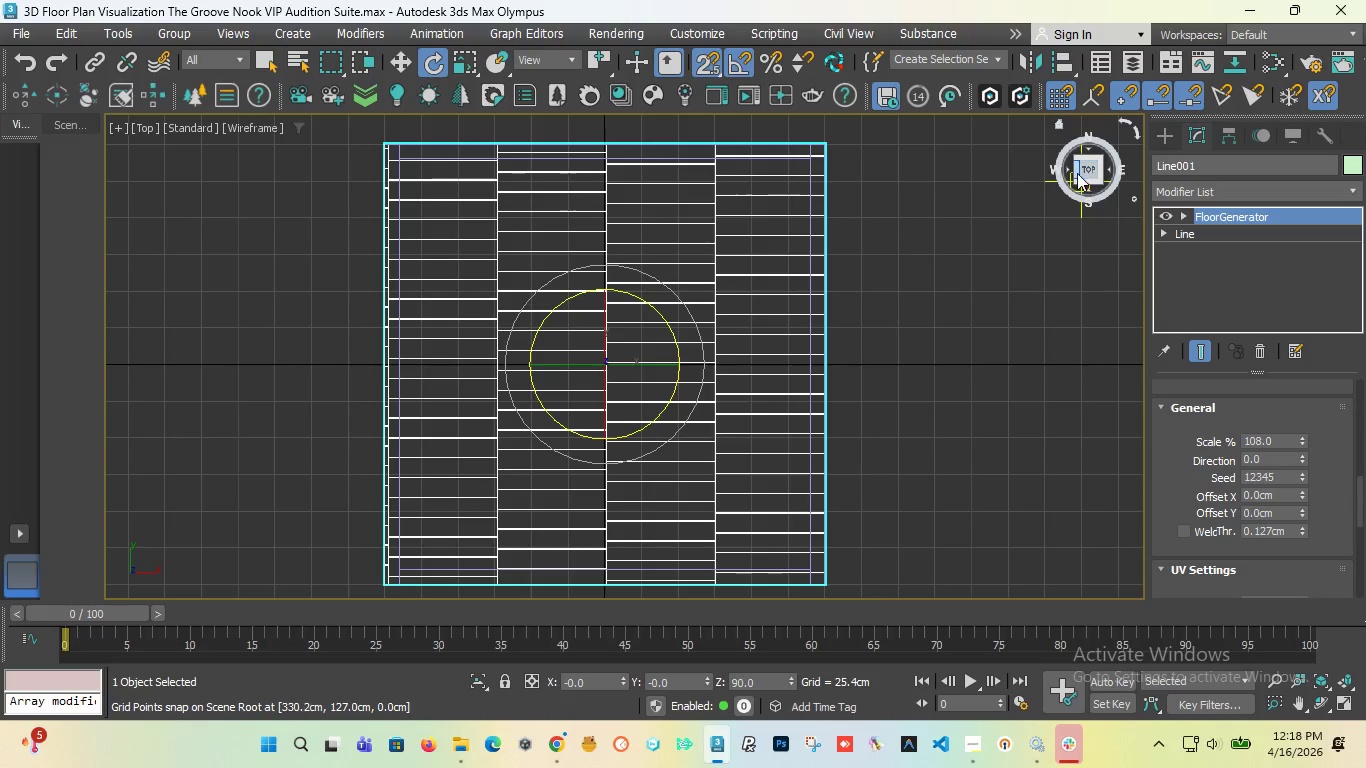 
left_click_drag(start_coordinate=[1077, 173], to_coordinate=[1138, 150])
 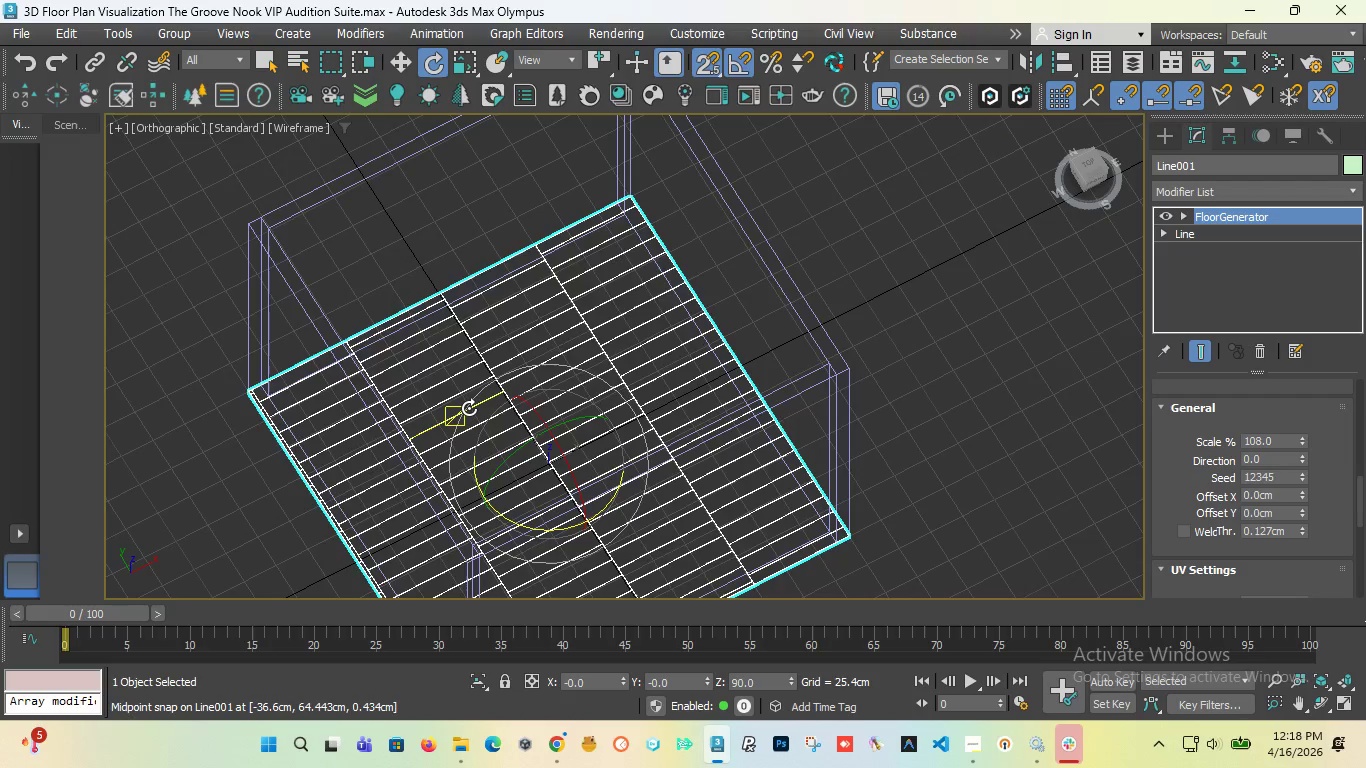 
scroll: coordinate [471, 408], scroll_direction: up, amount: 2.0
 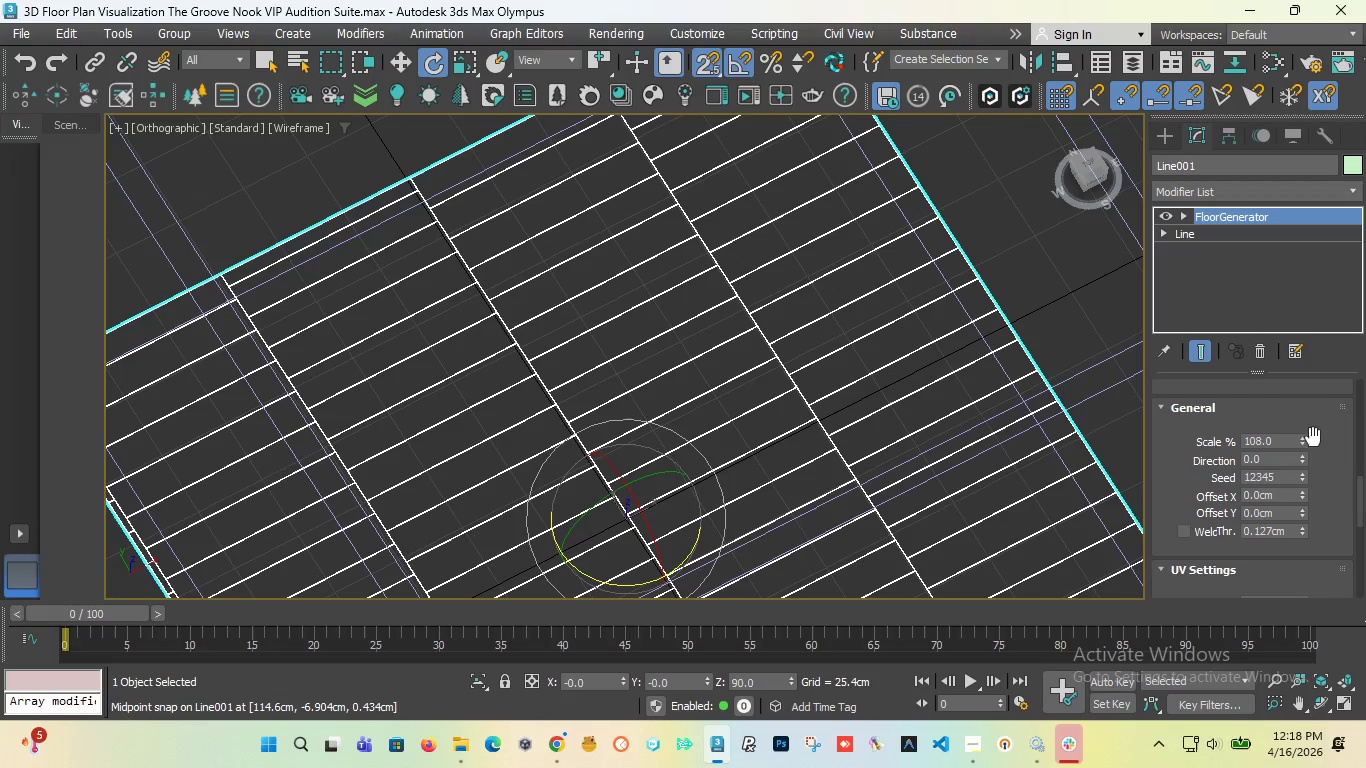 
left_click_drag(start_coordinate=[1303, 439], to_coordinate=[1298, 480])
 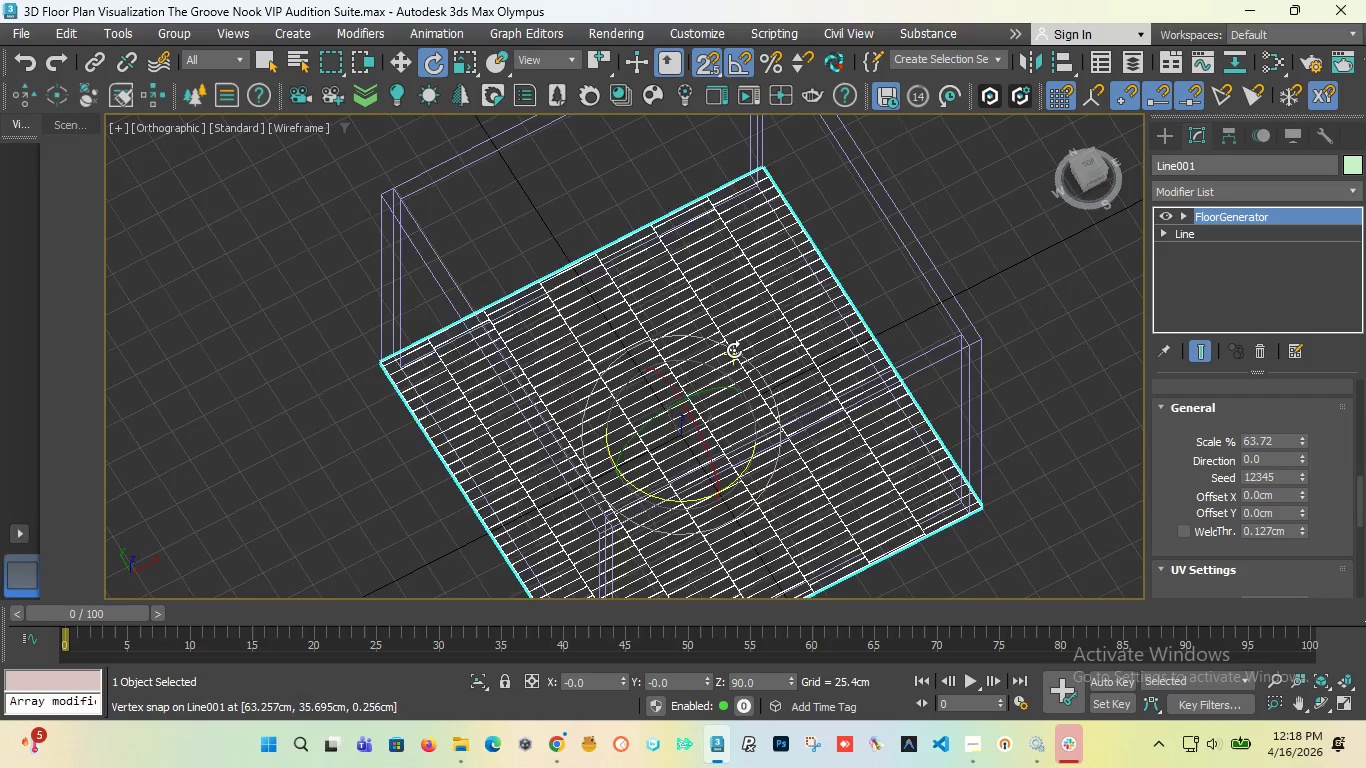 
scroll: coordinate [734, 350], scroll_direction: down, amount: 4.0
 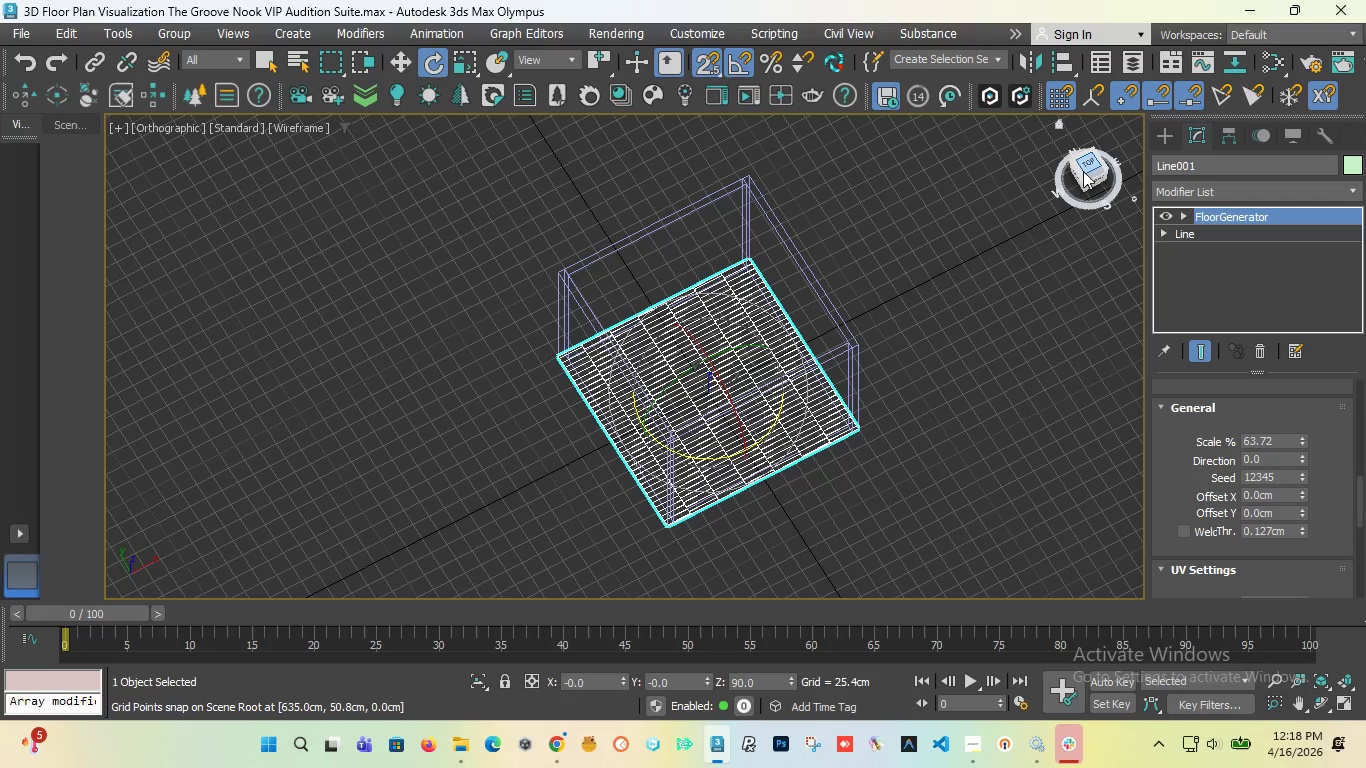 
left_click_drag(start_coordinate=[1088, 169], to_coordinate=[1041, 188])
 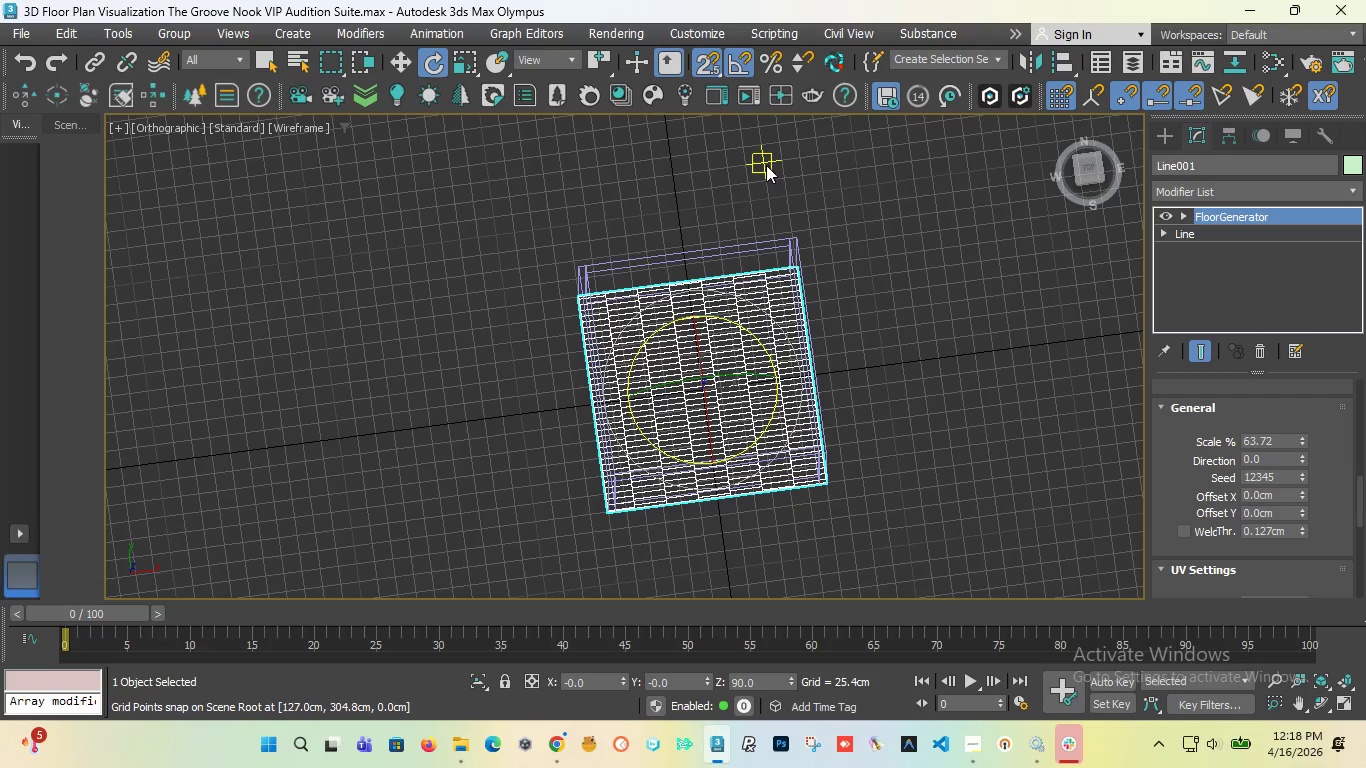 
key(T)
 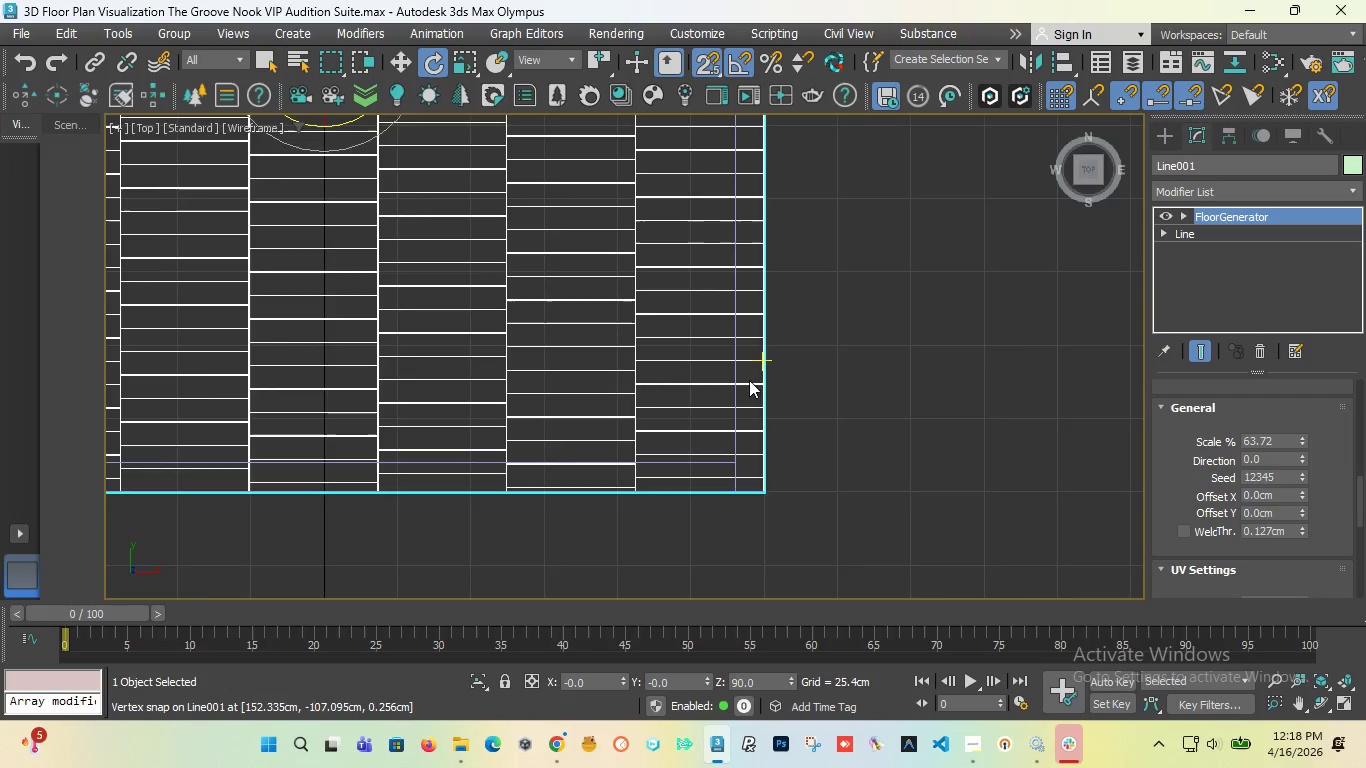 
scroll: coordinate [419, 339], scroll_direction: none, amount: 0.0
 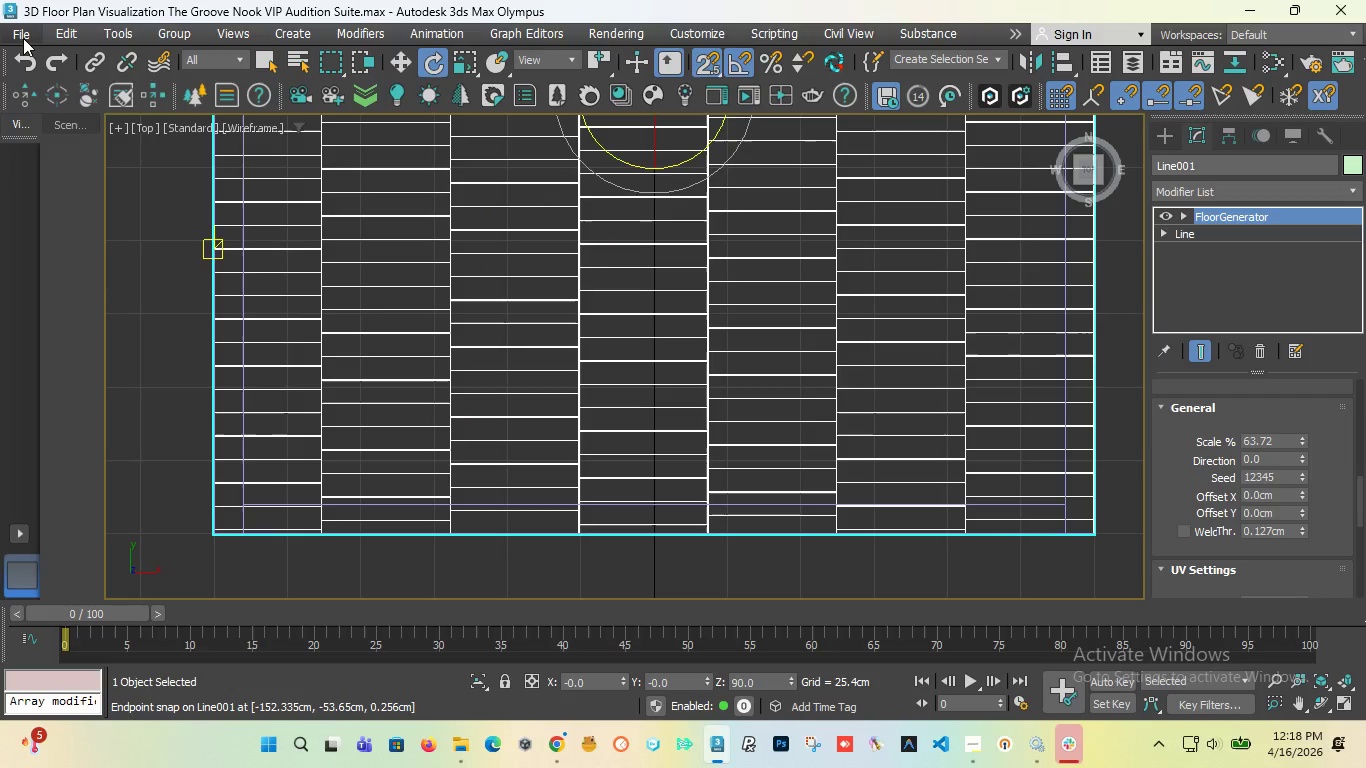 
left_click([24, 38])
 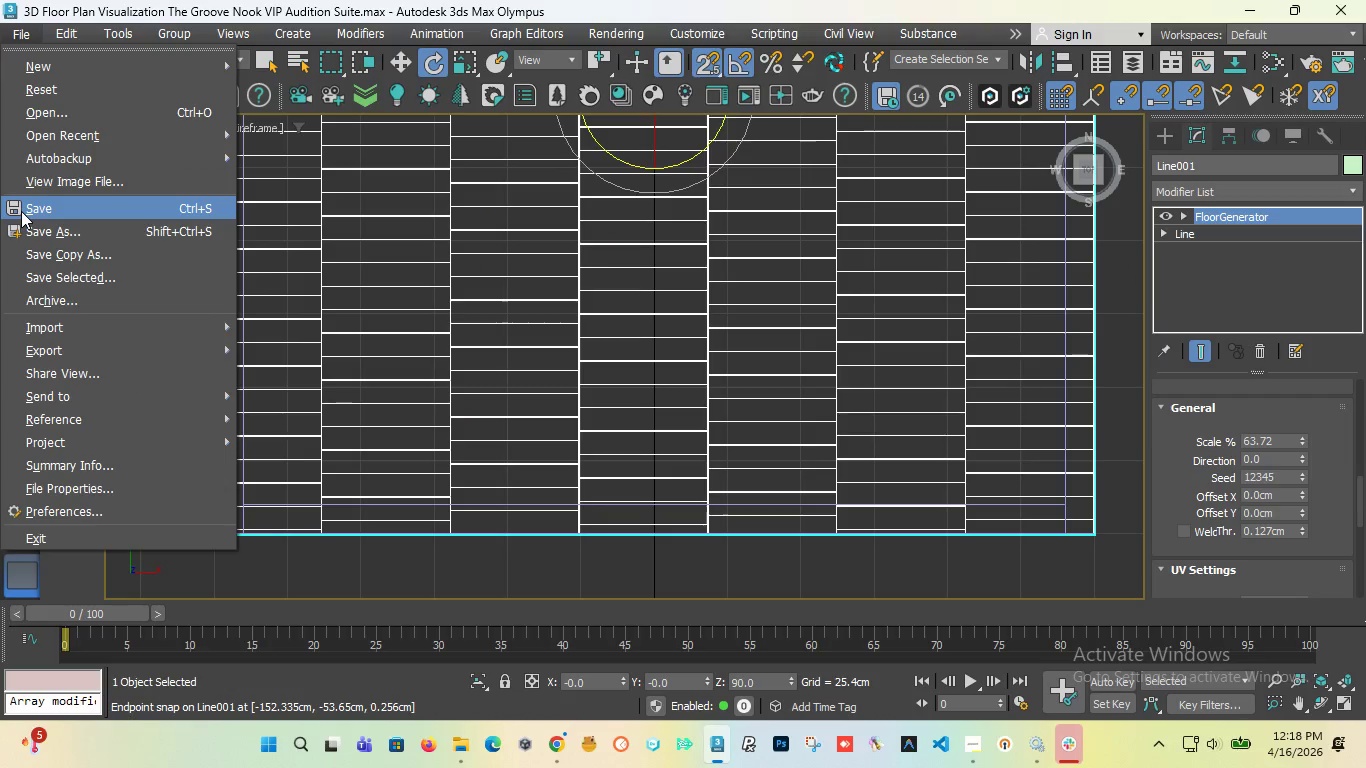 
left_click([21, 211])
 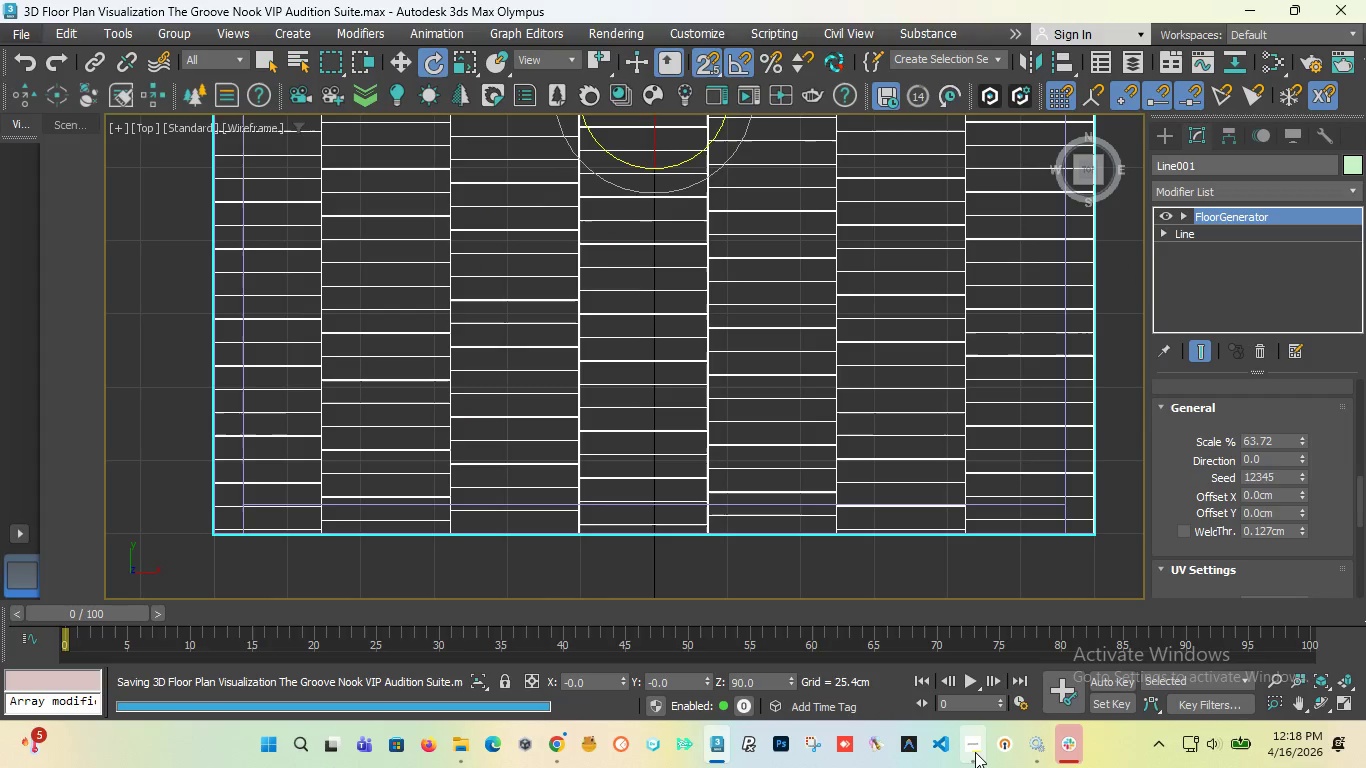 
left_click([974, 752])